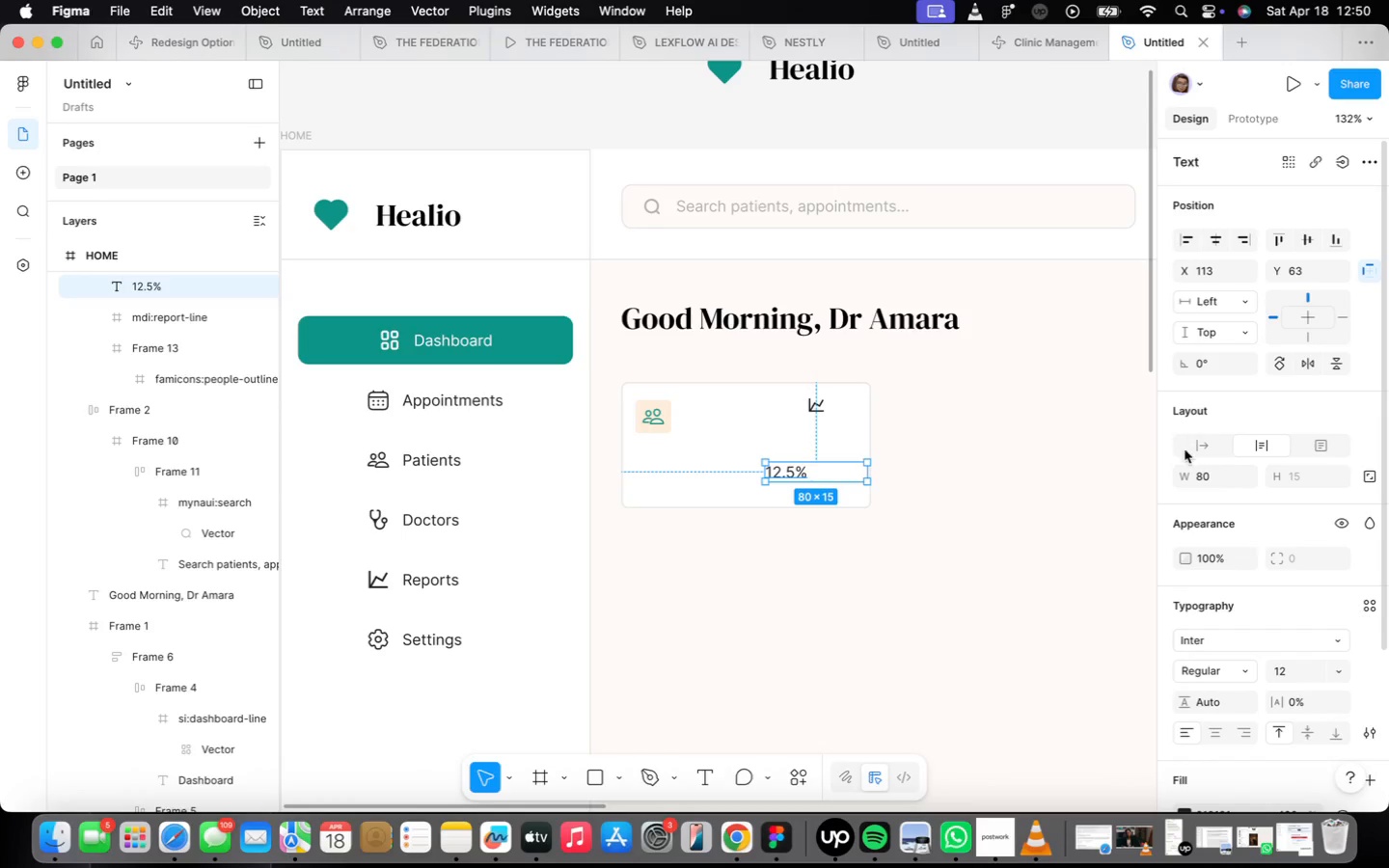 
left_click([1188, 448])
 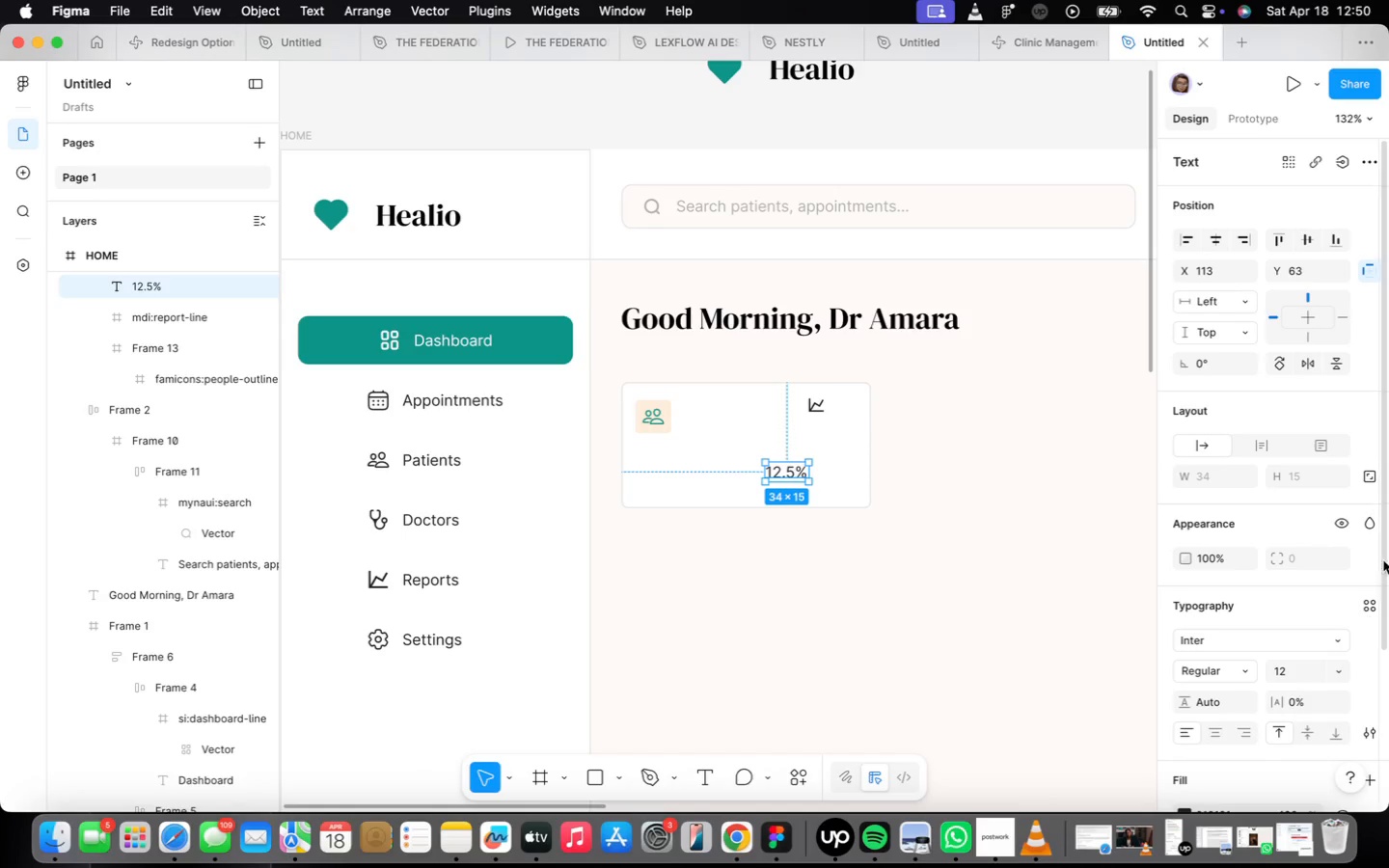 
scroll: coordinate [1307, 653], scroll_direction: down, amount: 9.0
 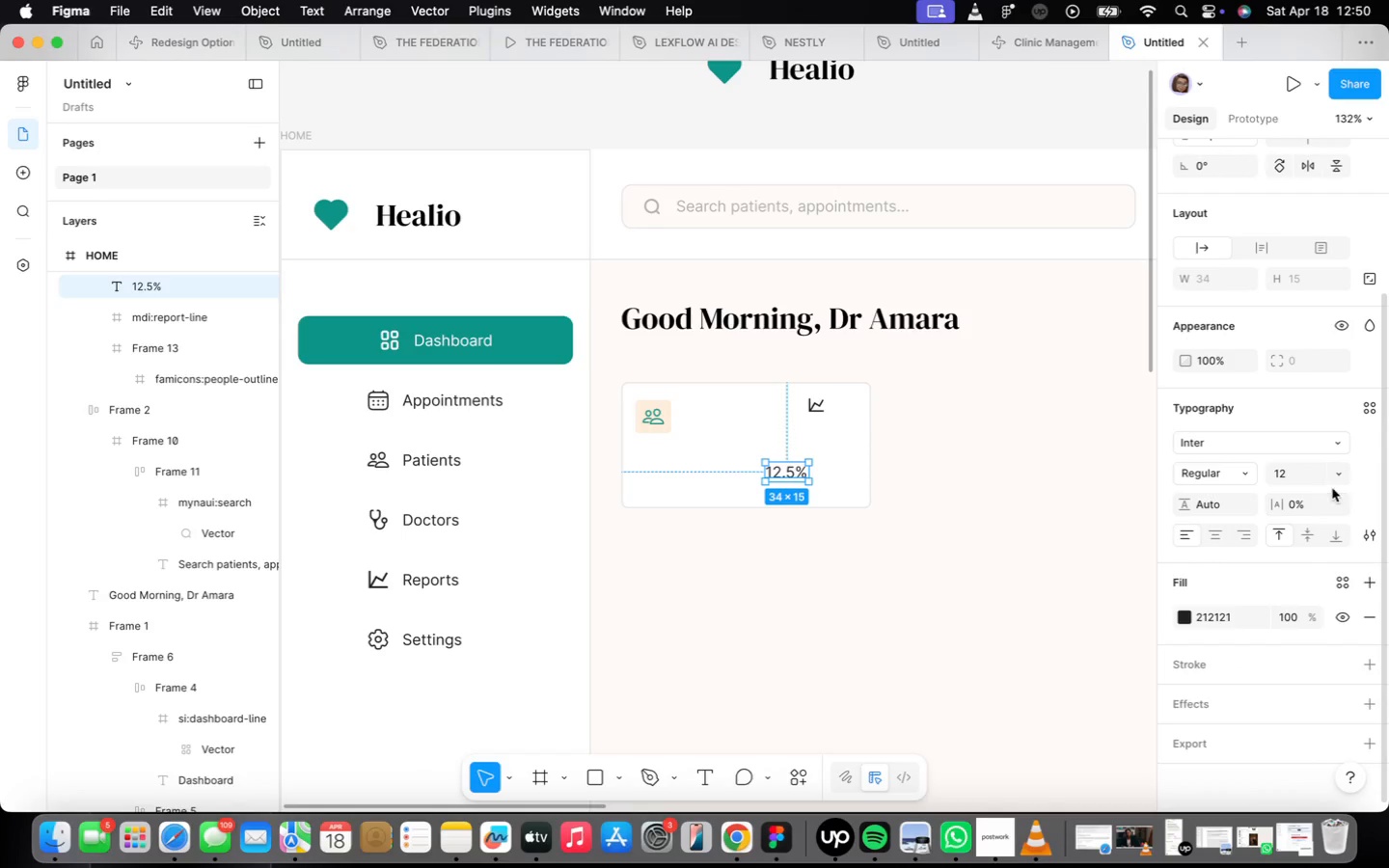 
left_click([1336, 476])
 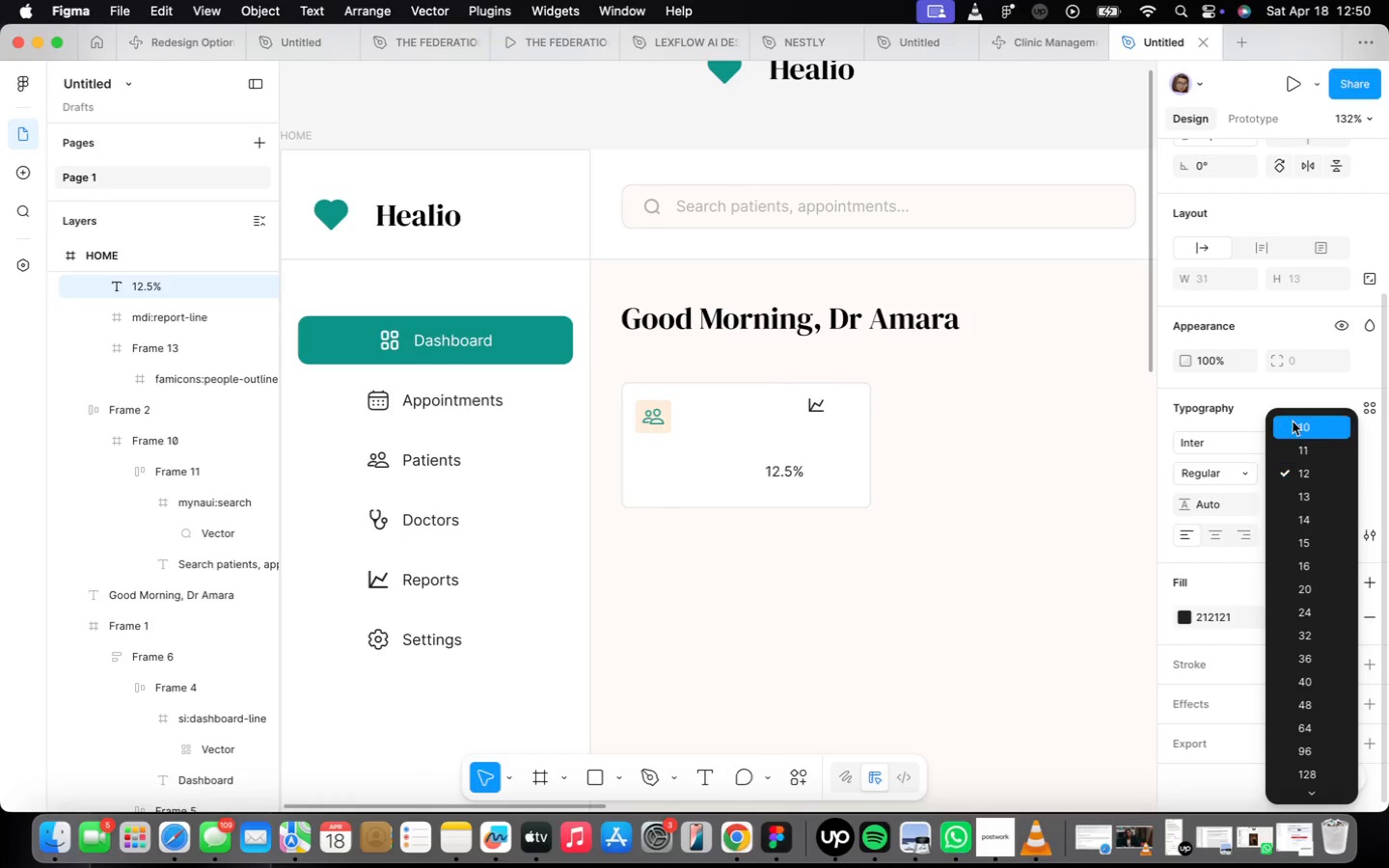 
left_click([1293, 421])
 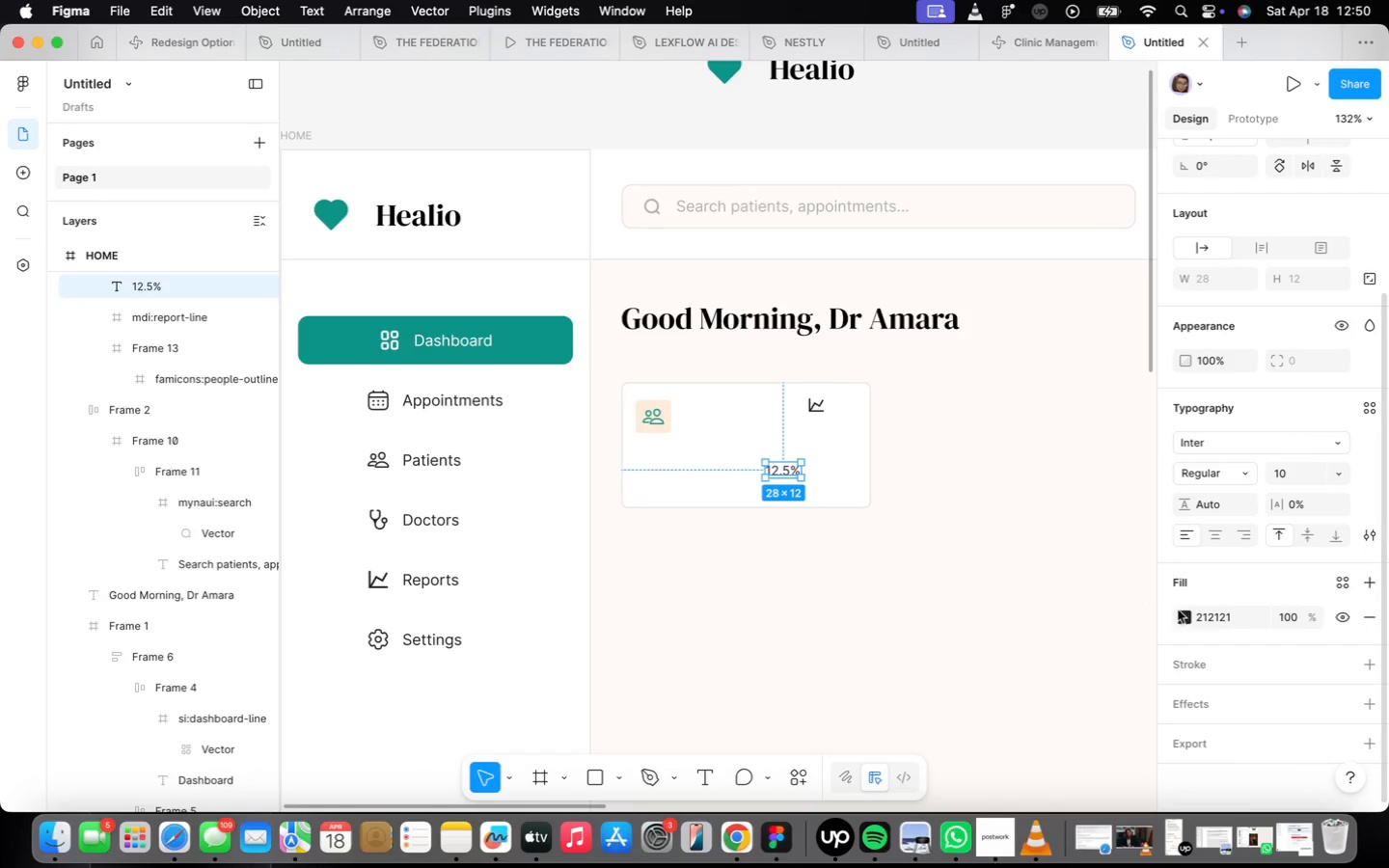 
left_click([1187, 617])
 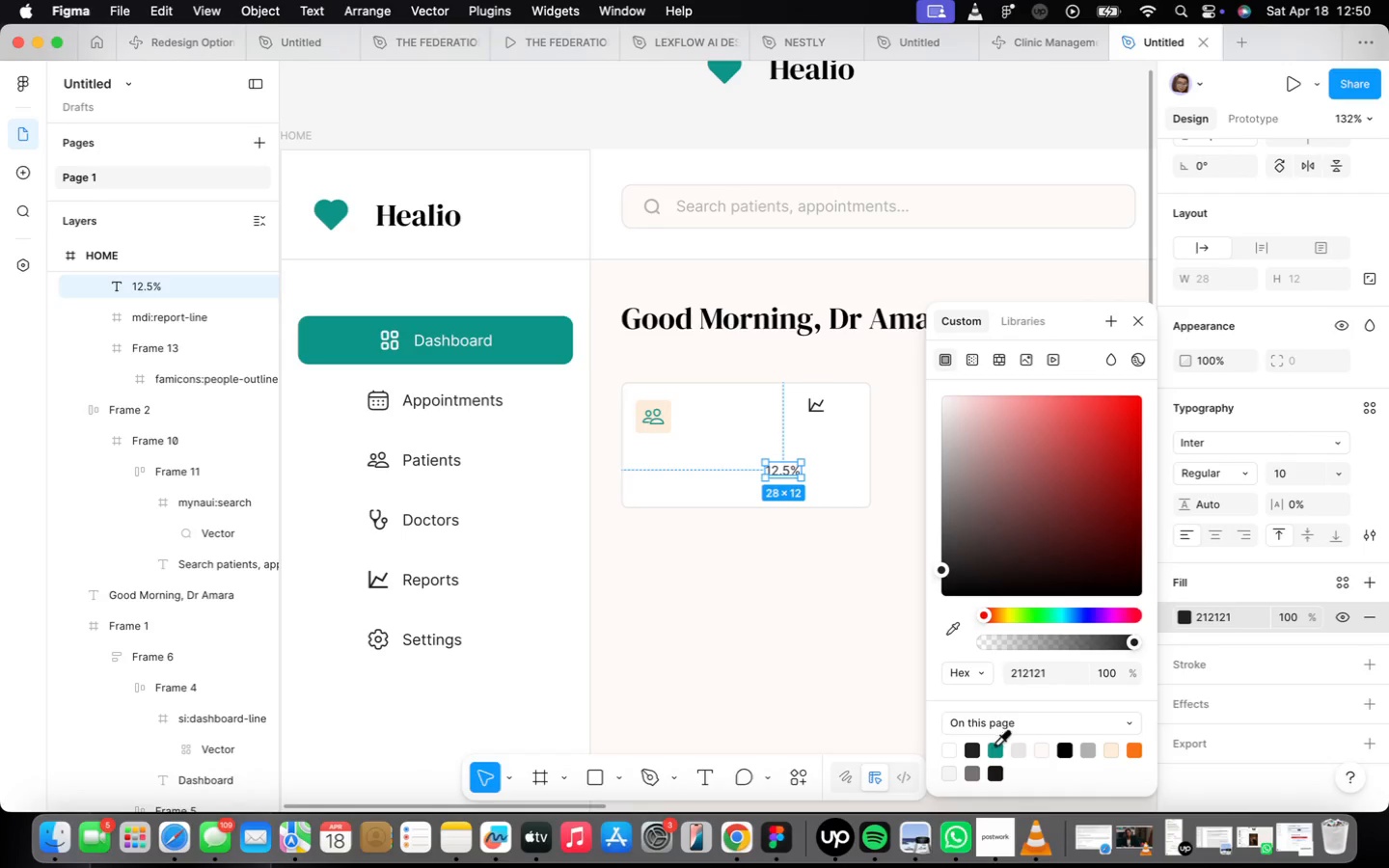 
left_click([992, 750])
 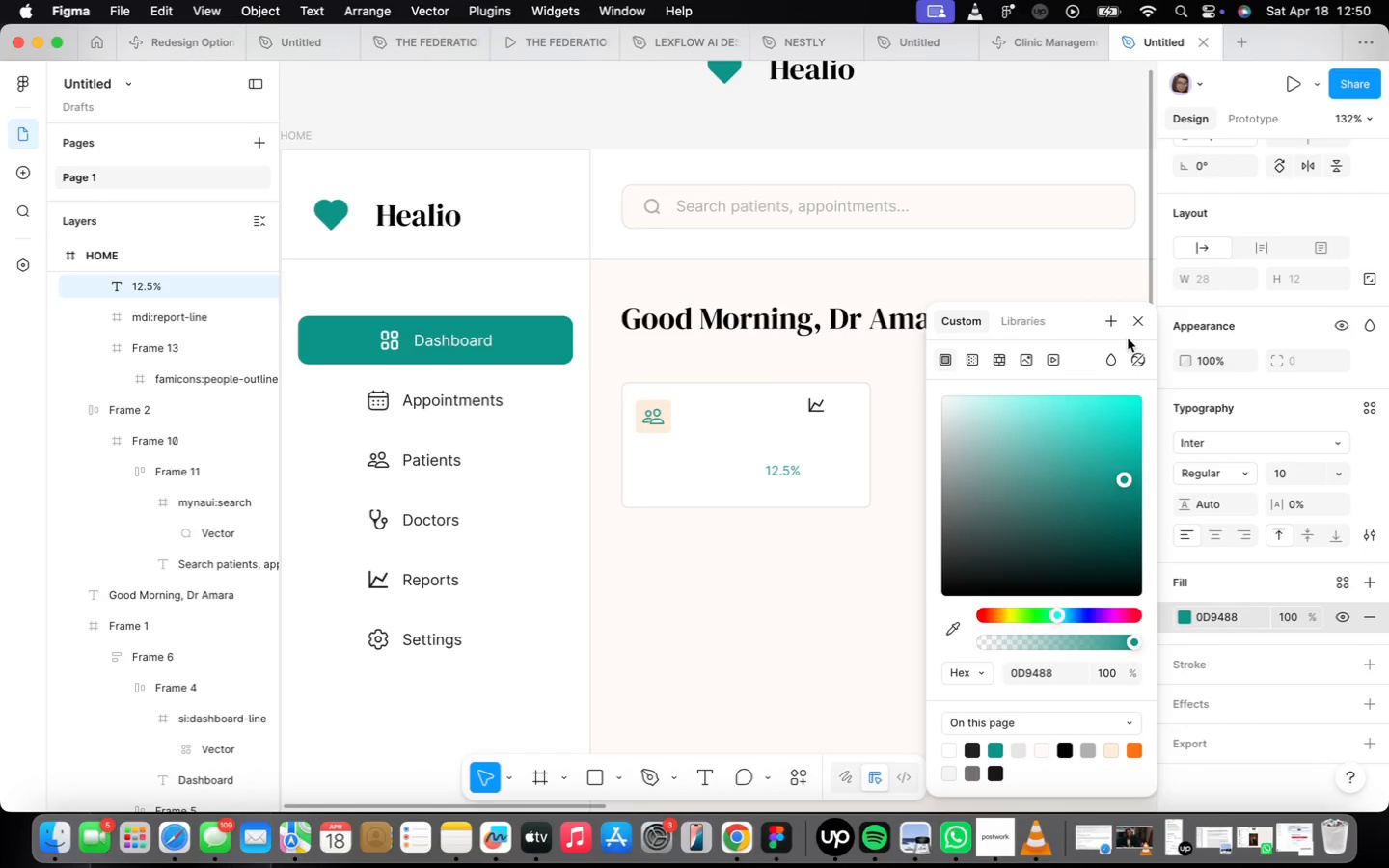 
left_click([1134, 326])
 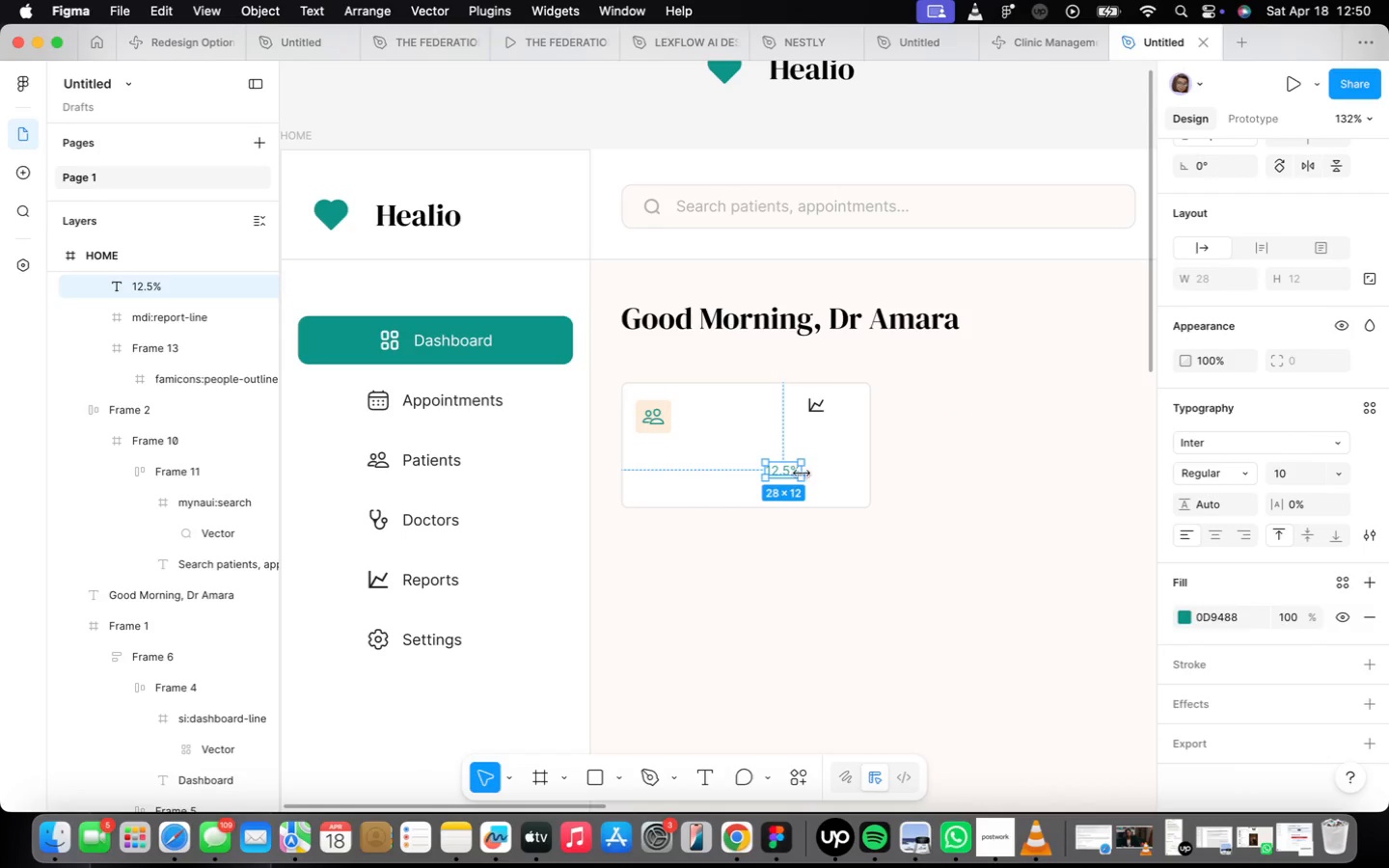 
scroll: coordinate [824, 478], scroll_direction: up, amount: 7.0
 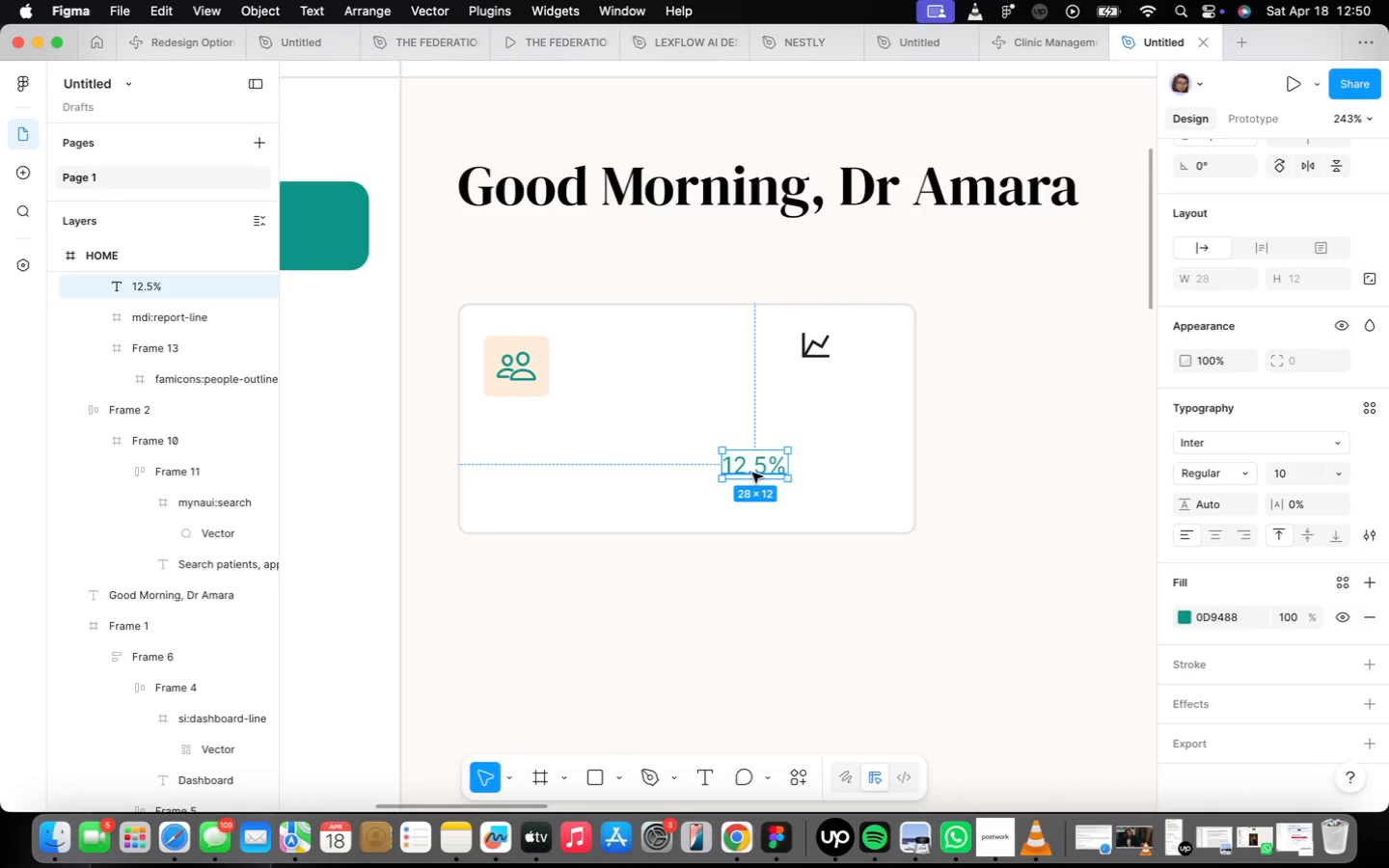 
left_click_drag(start_coordinate=[754, 472], to_coordinate=[873, 348])
 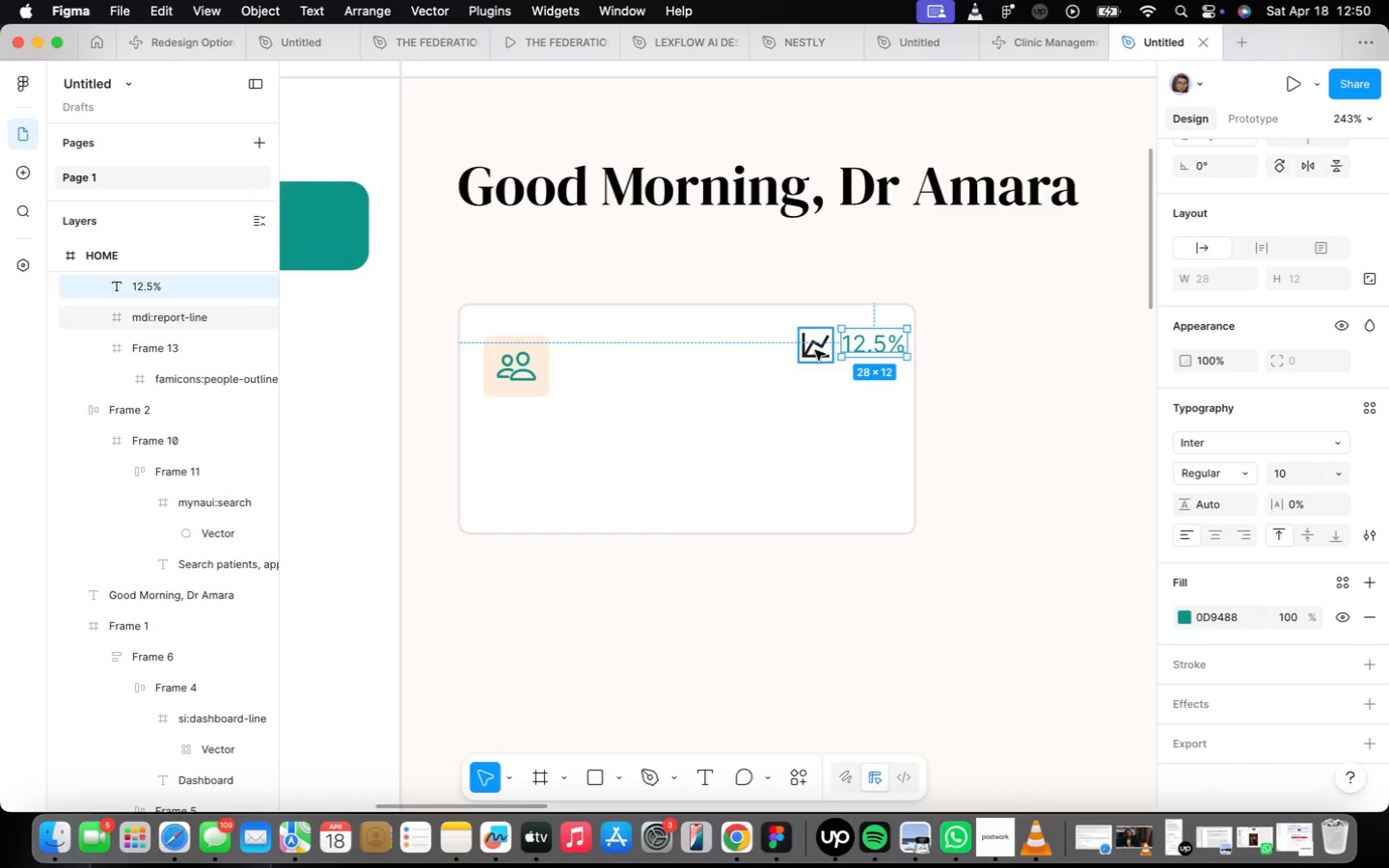 
hold_key(key=ShiftLeft, duration=0.43)
left_click([815, 350])
 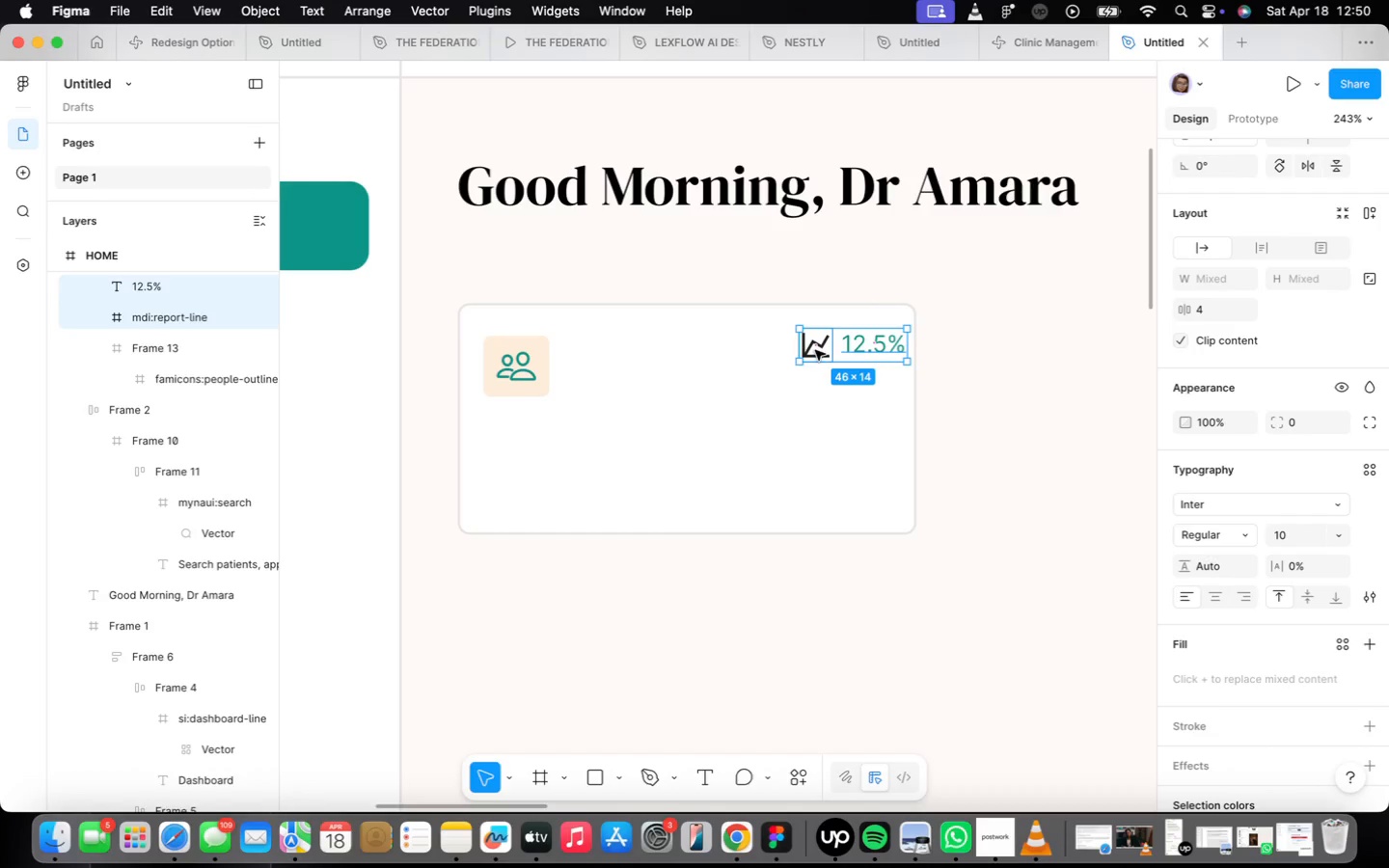 
key(Shift+ShiftLeft)
 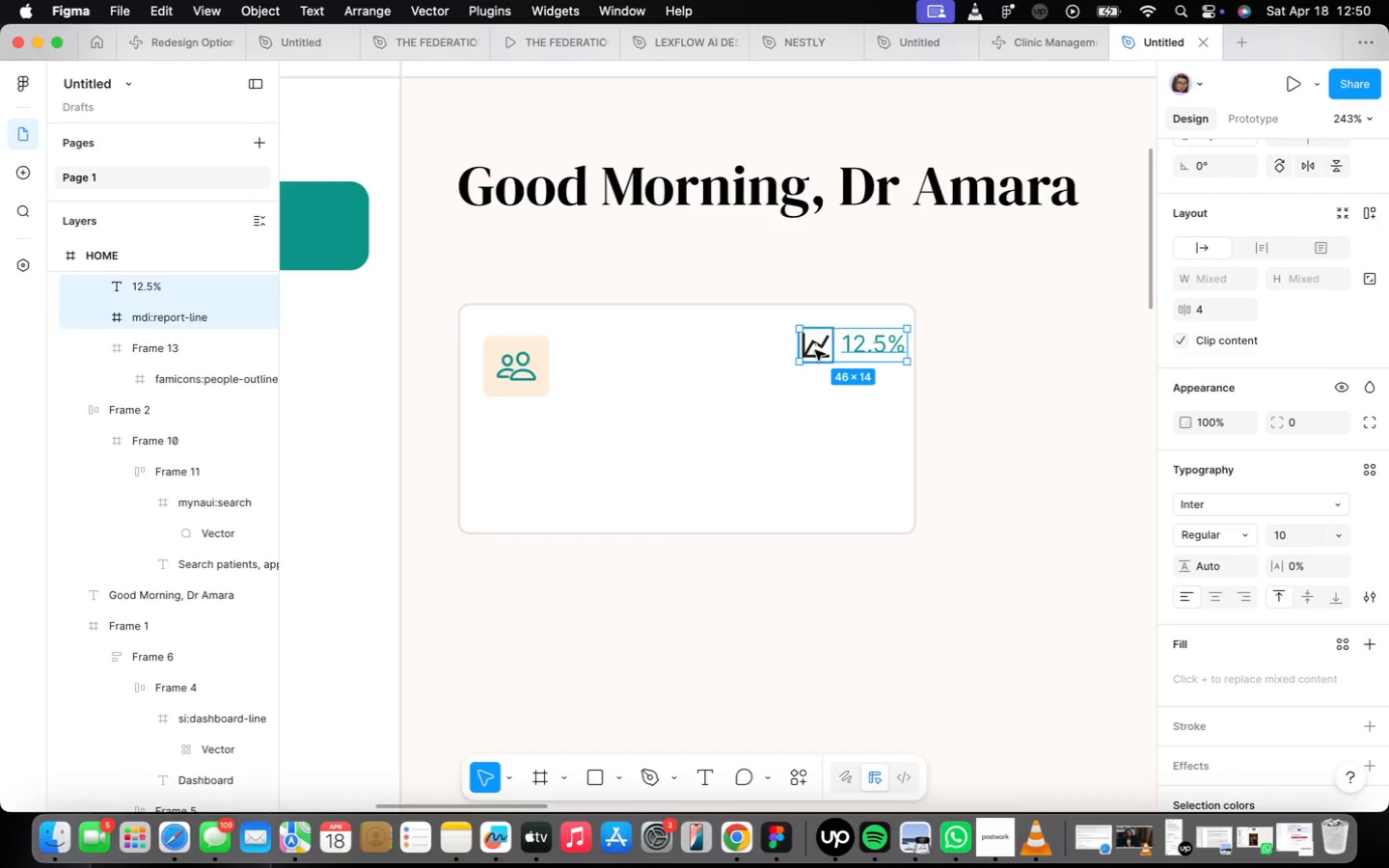 
key(Shift+A)
 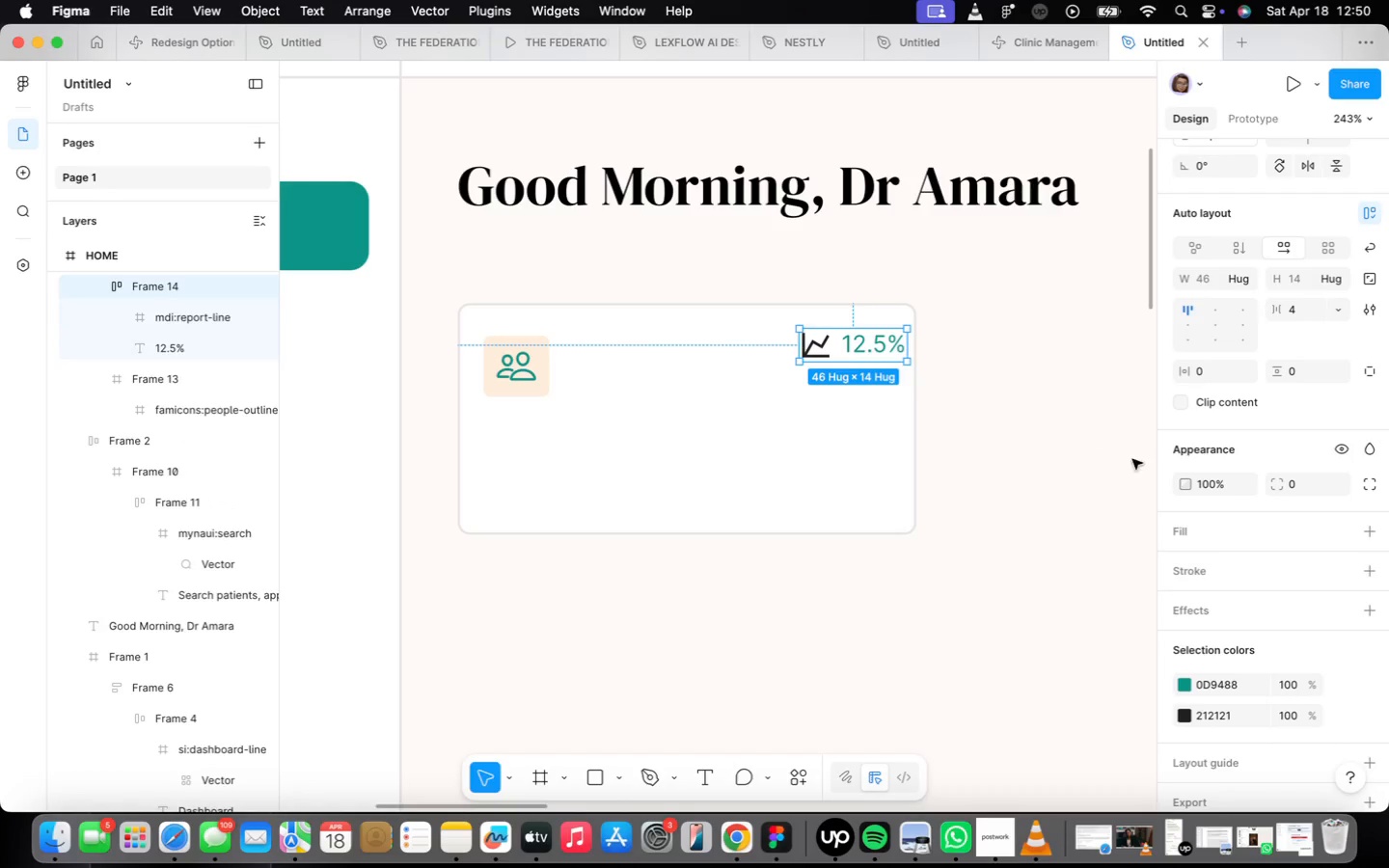 
scroll: coordinate [1234, 543], scroll_direction: down, amount: 3.0
 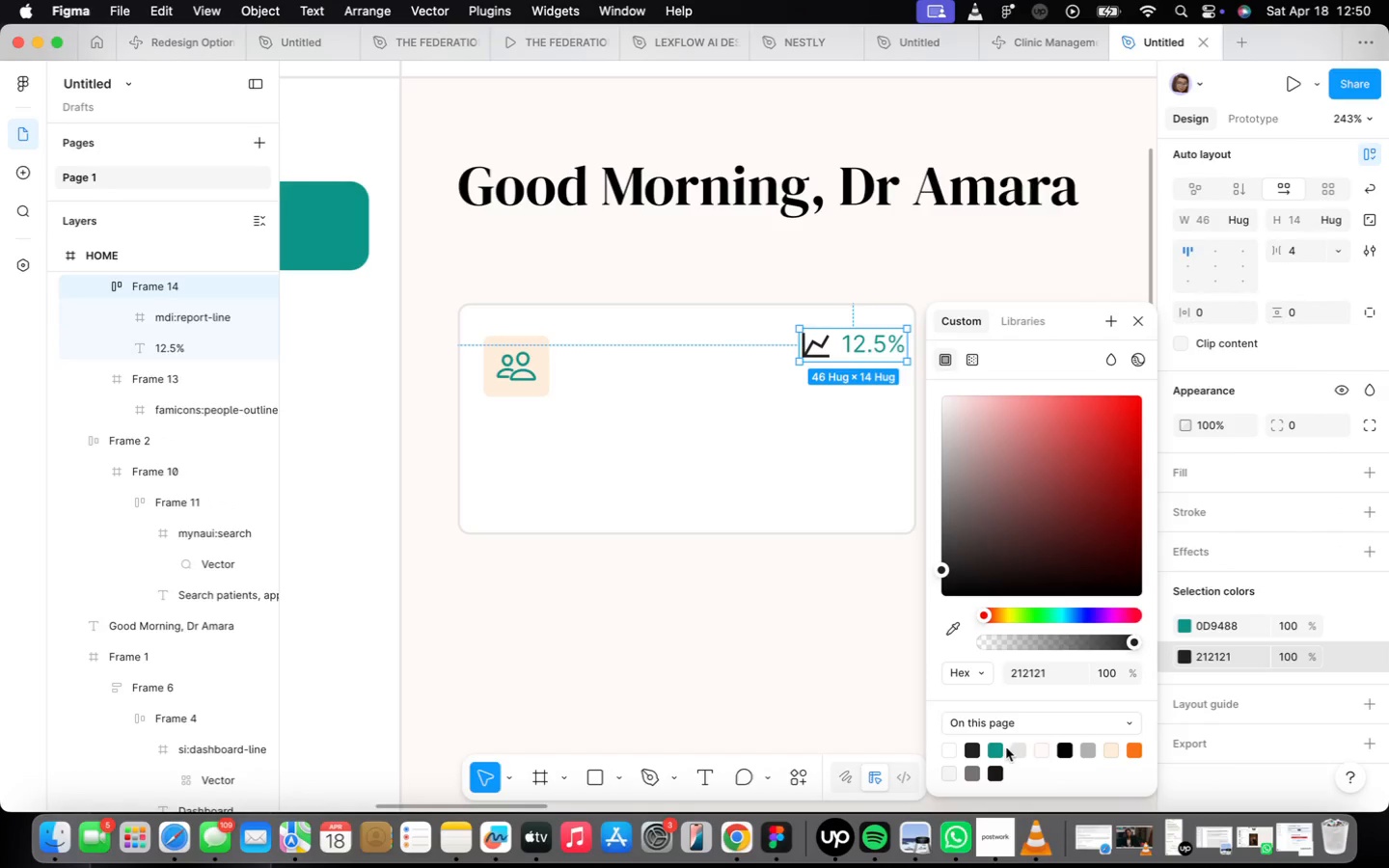 
left_click([1000, 750])
 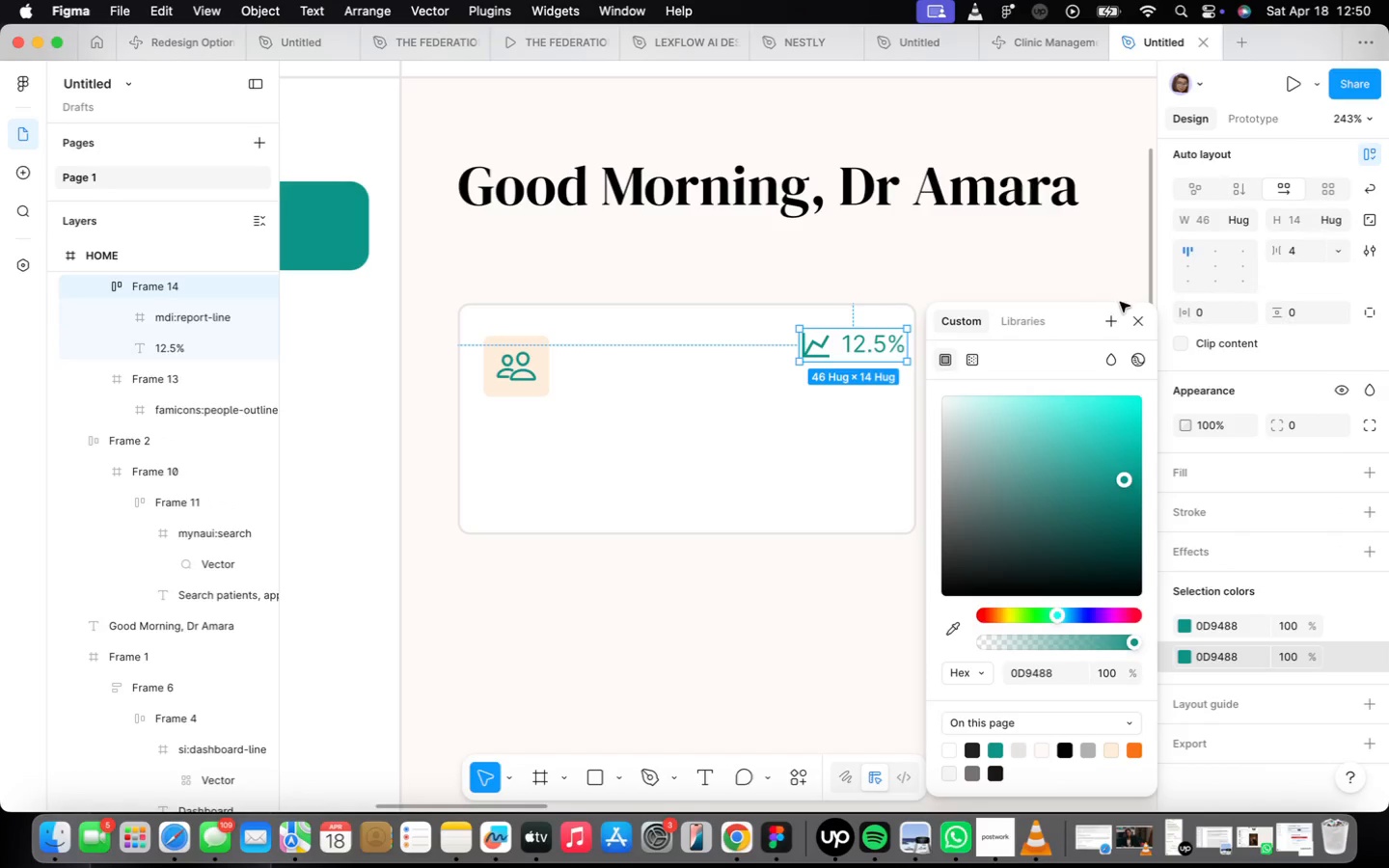 
left_click([1136, 322])
 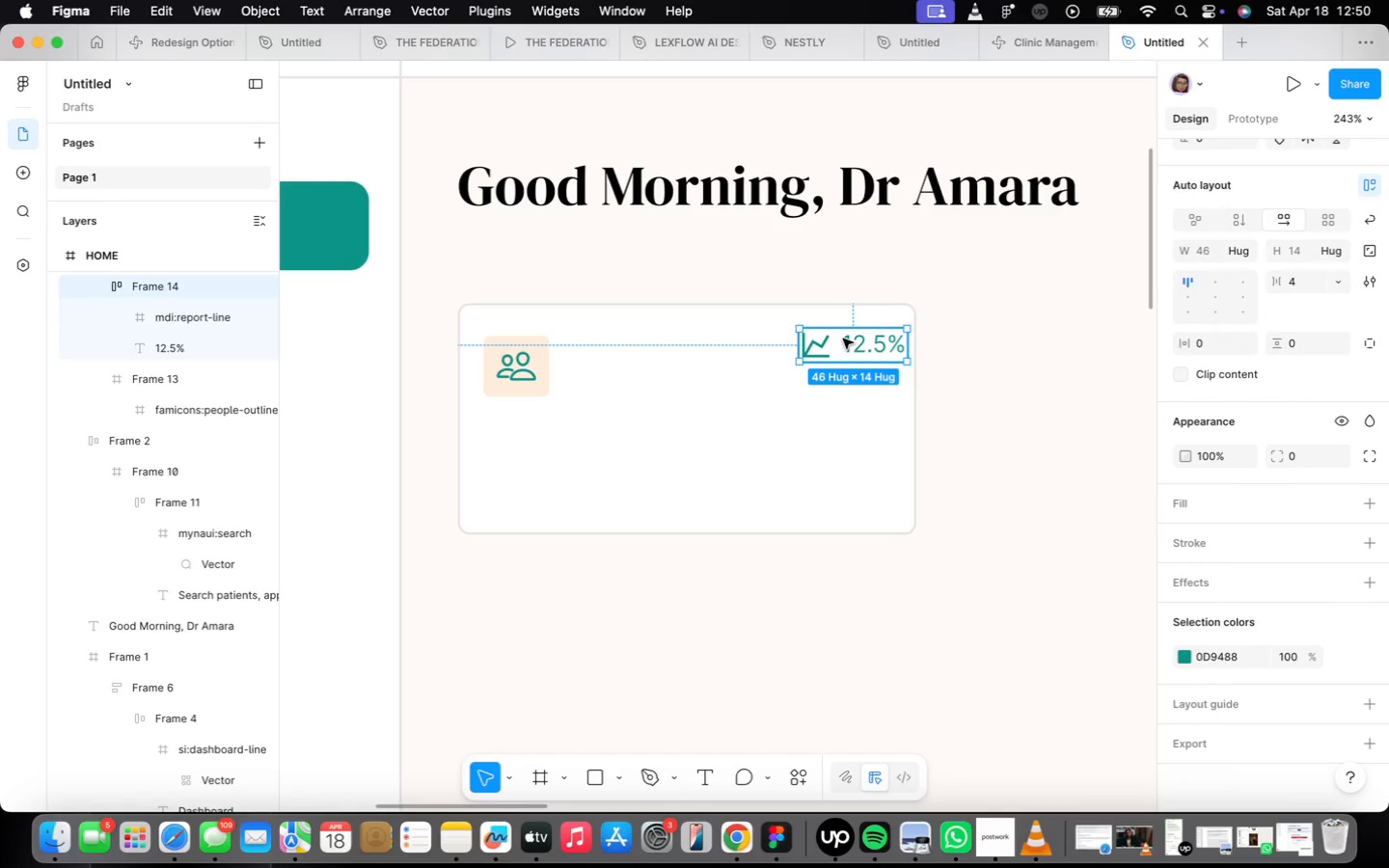 
left_click_drag(start_coordinate=[852, 344], to_coordinate=[842, 345])
 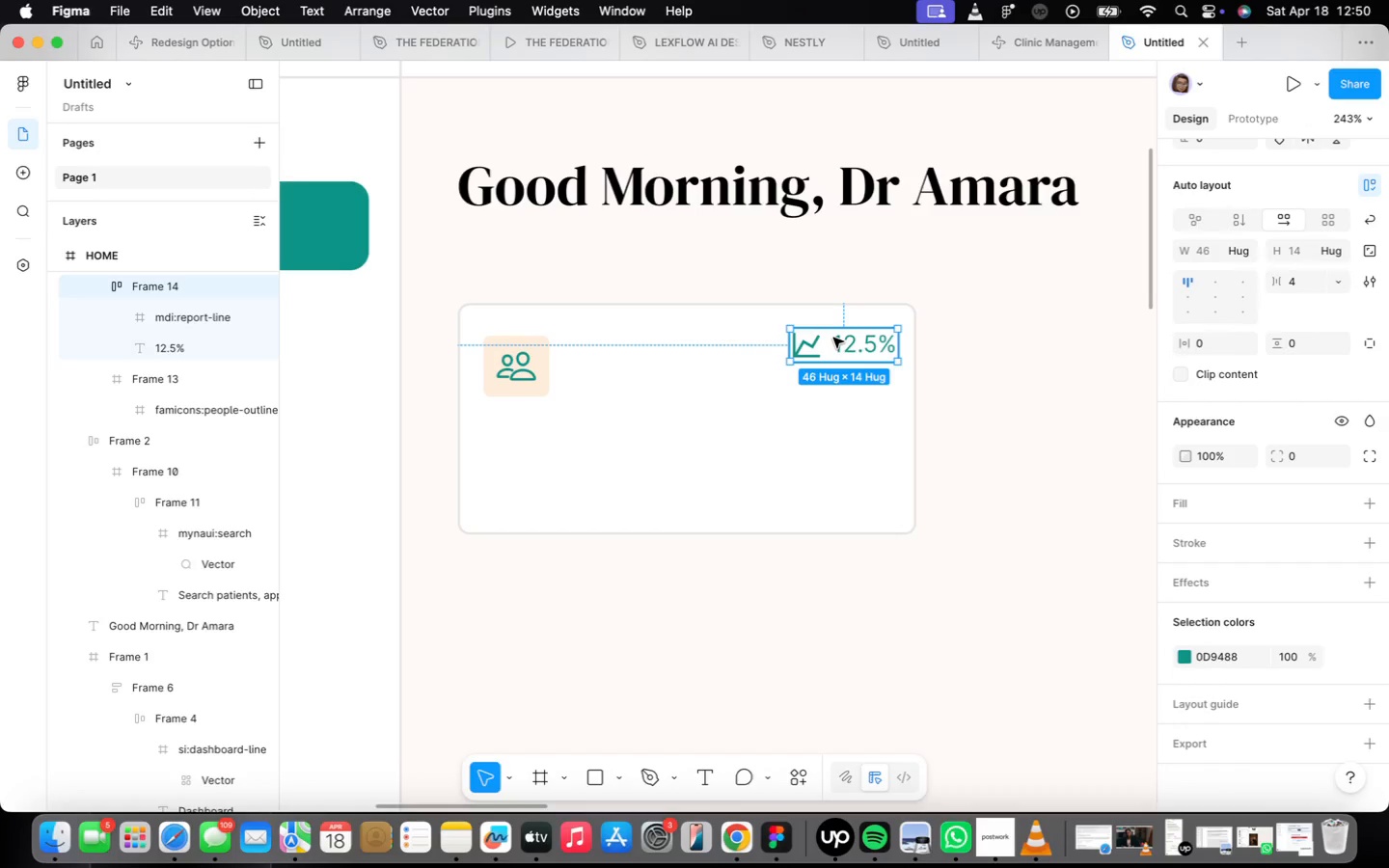 
wait(5.39)
 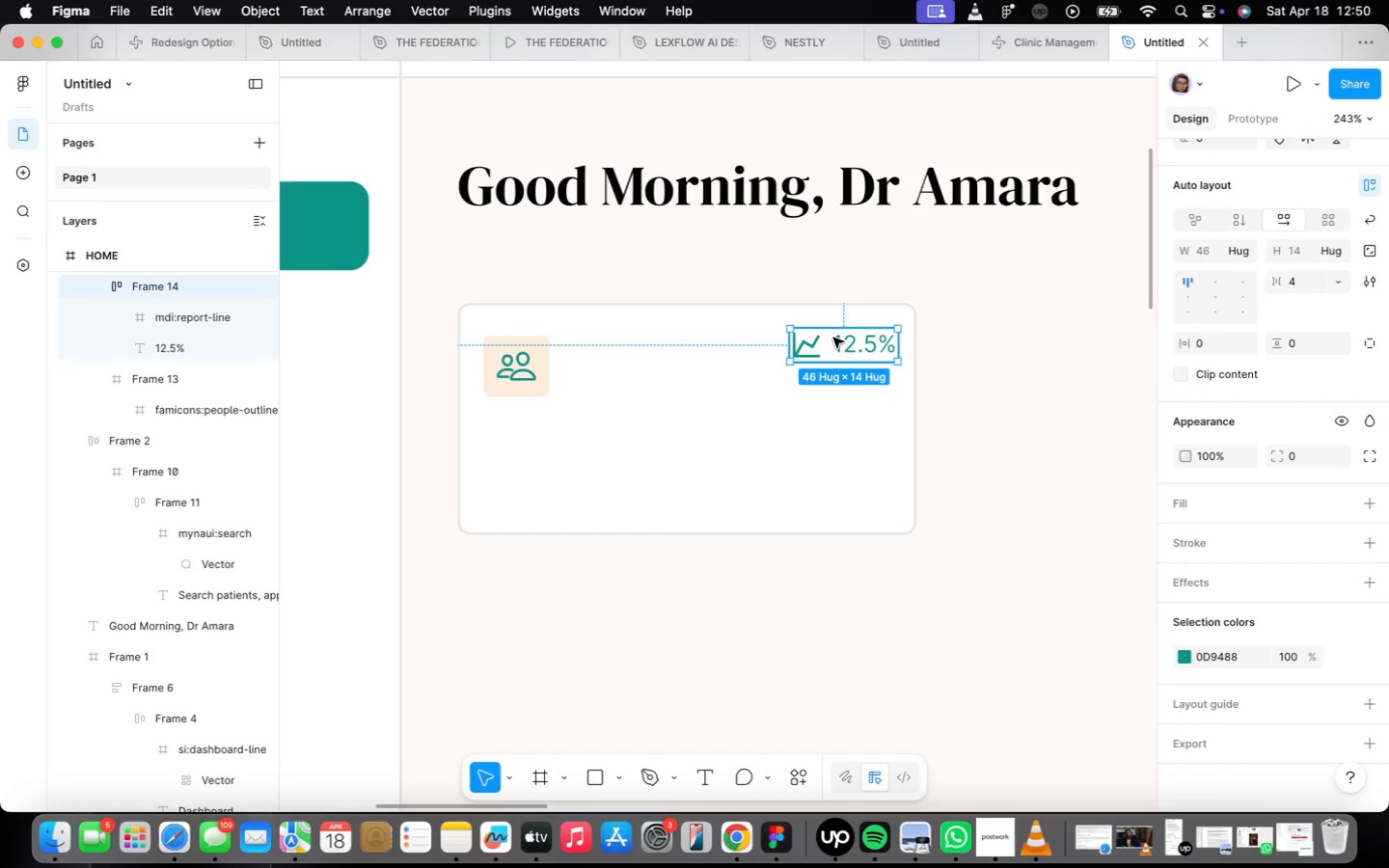 
double_click([801, 354])
 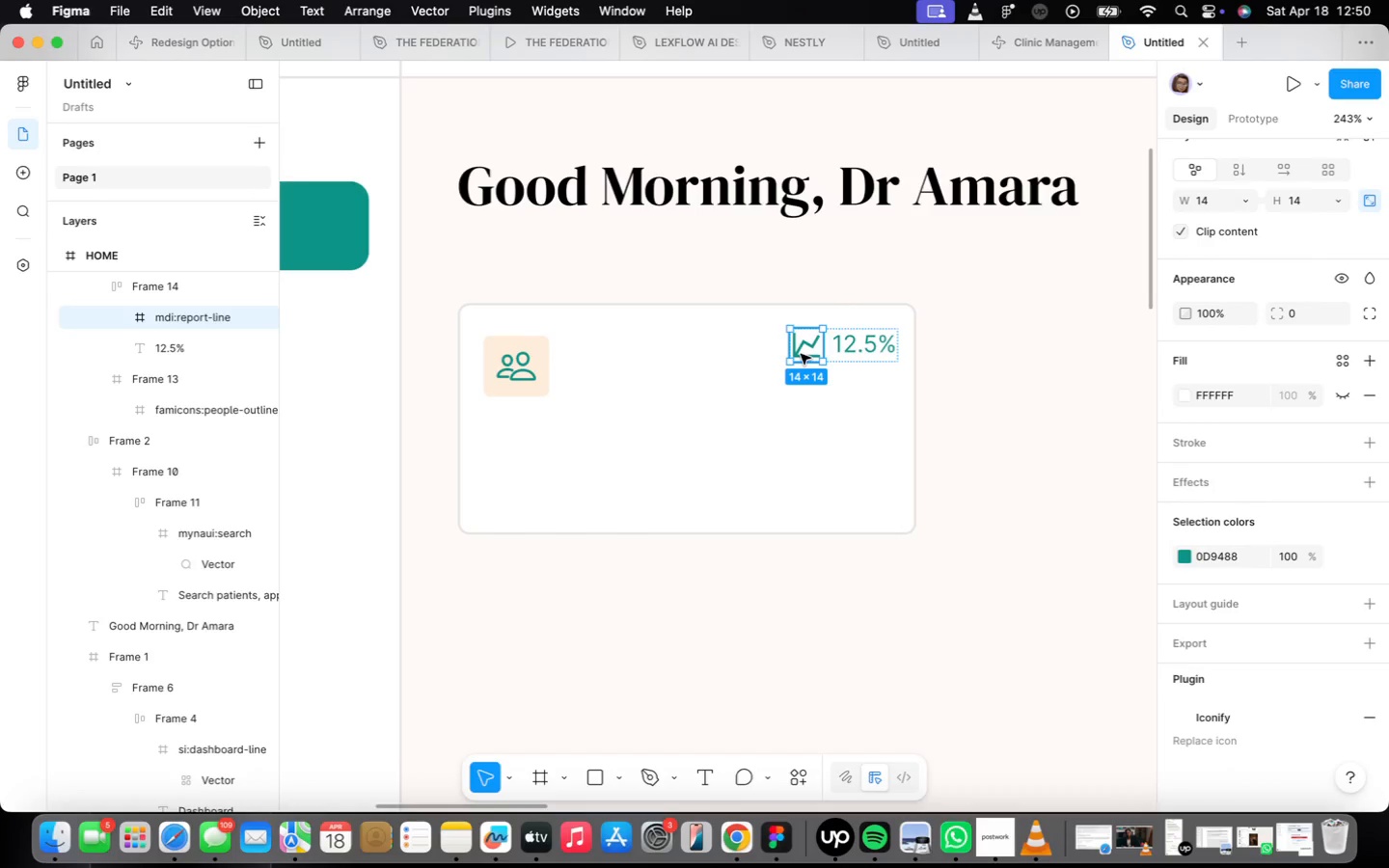 
double_click([801, 354])
 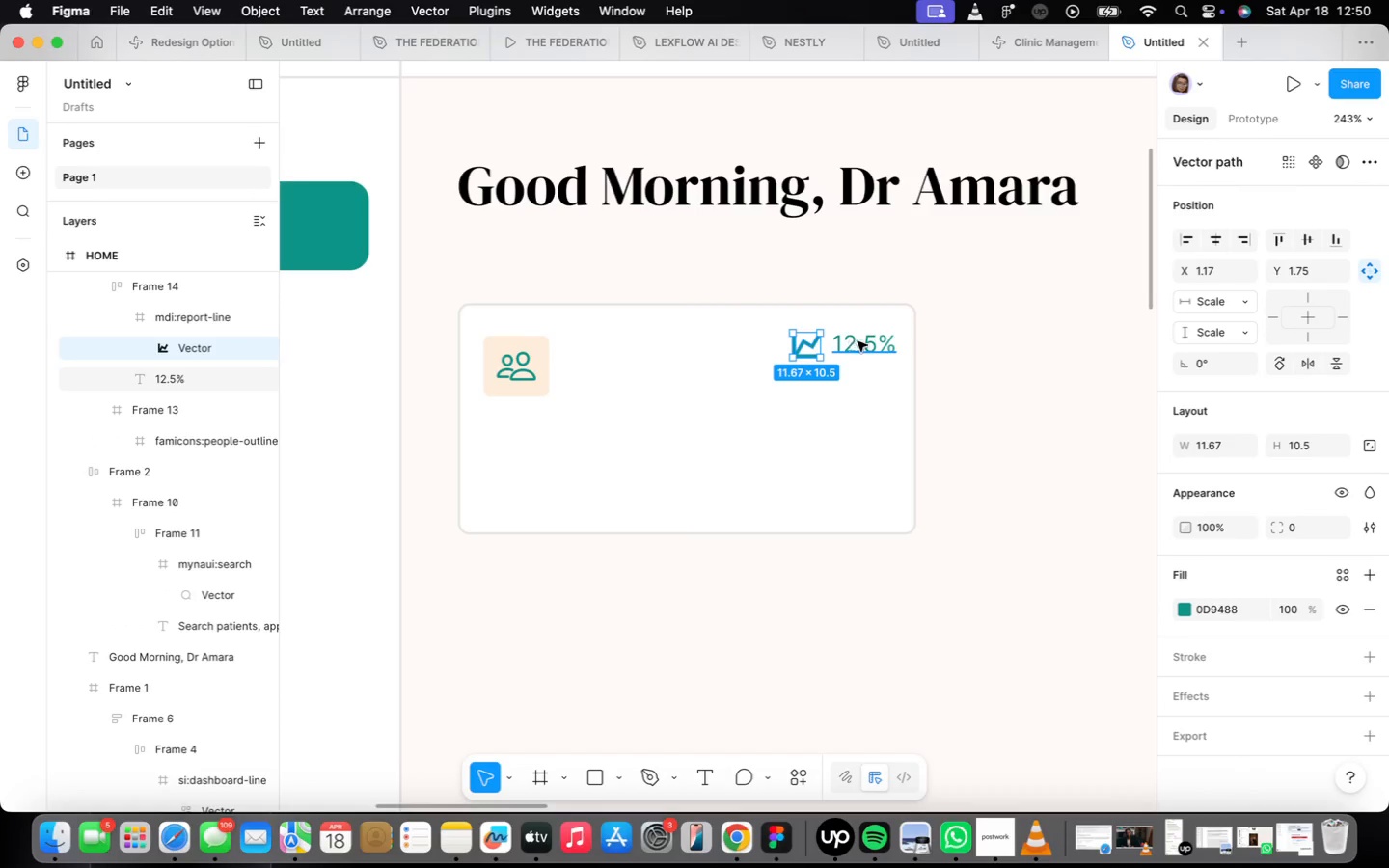 
left_click([806, 347])
 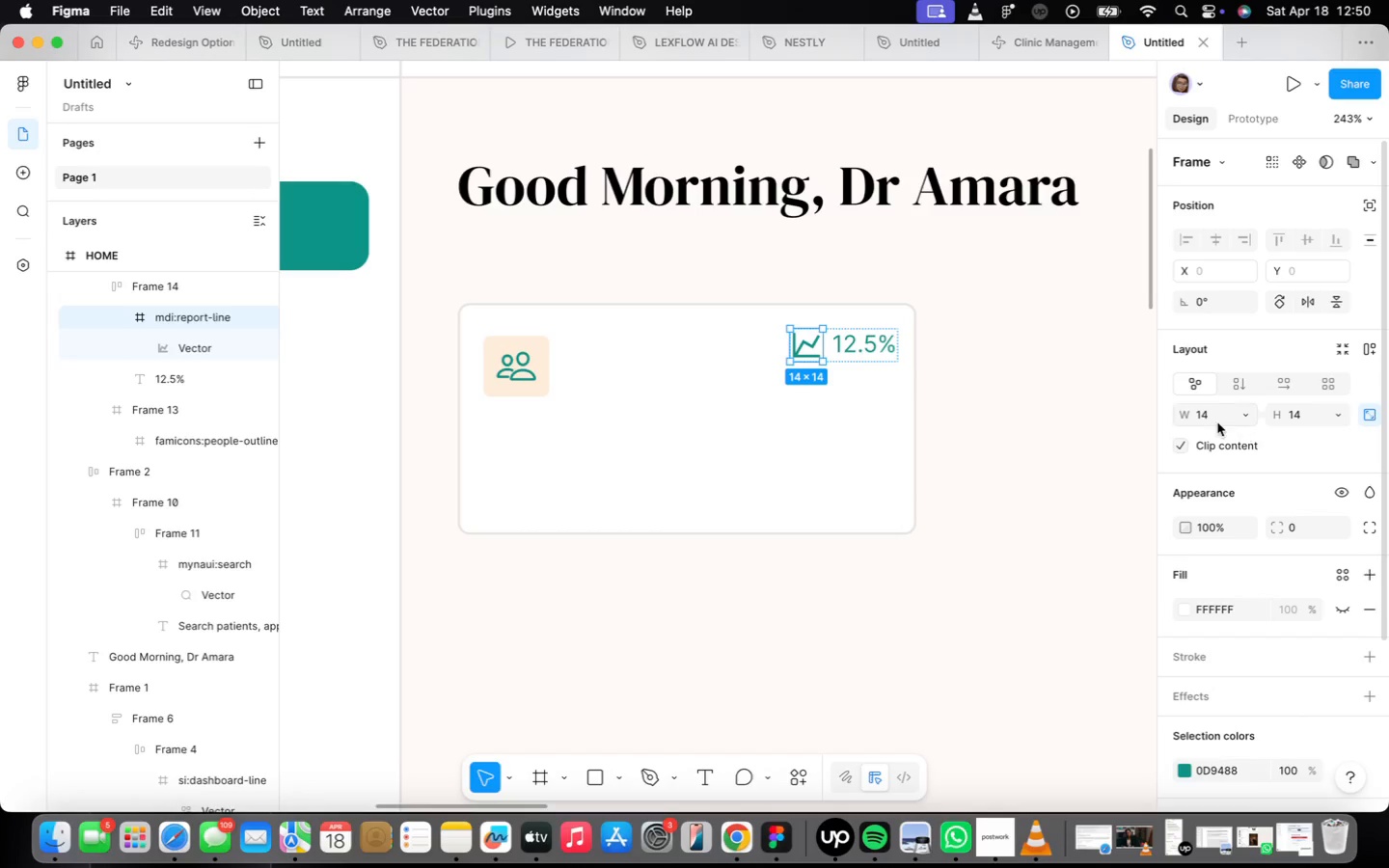 
left_click([1214, 420])
 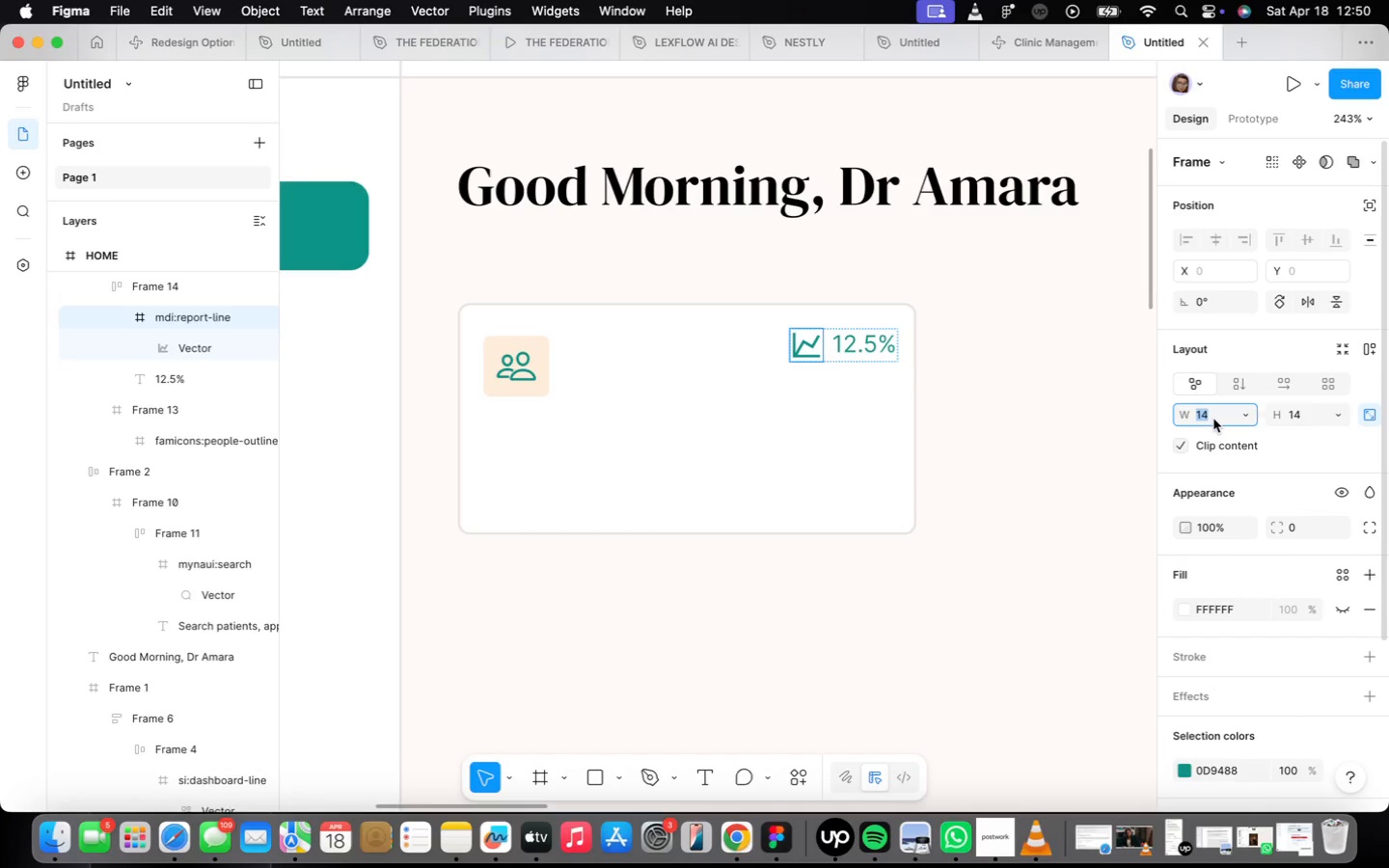 
key(1)
 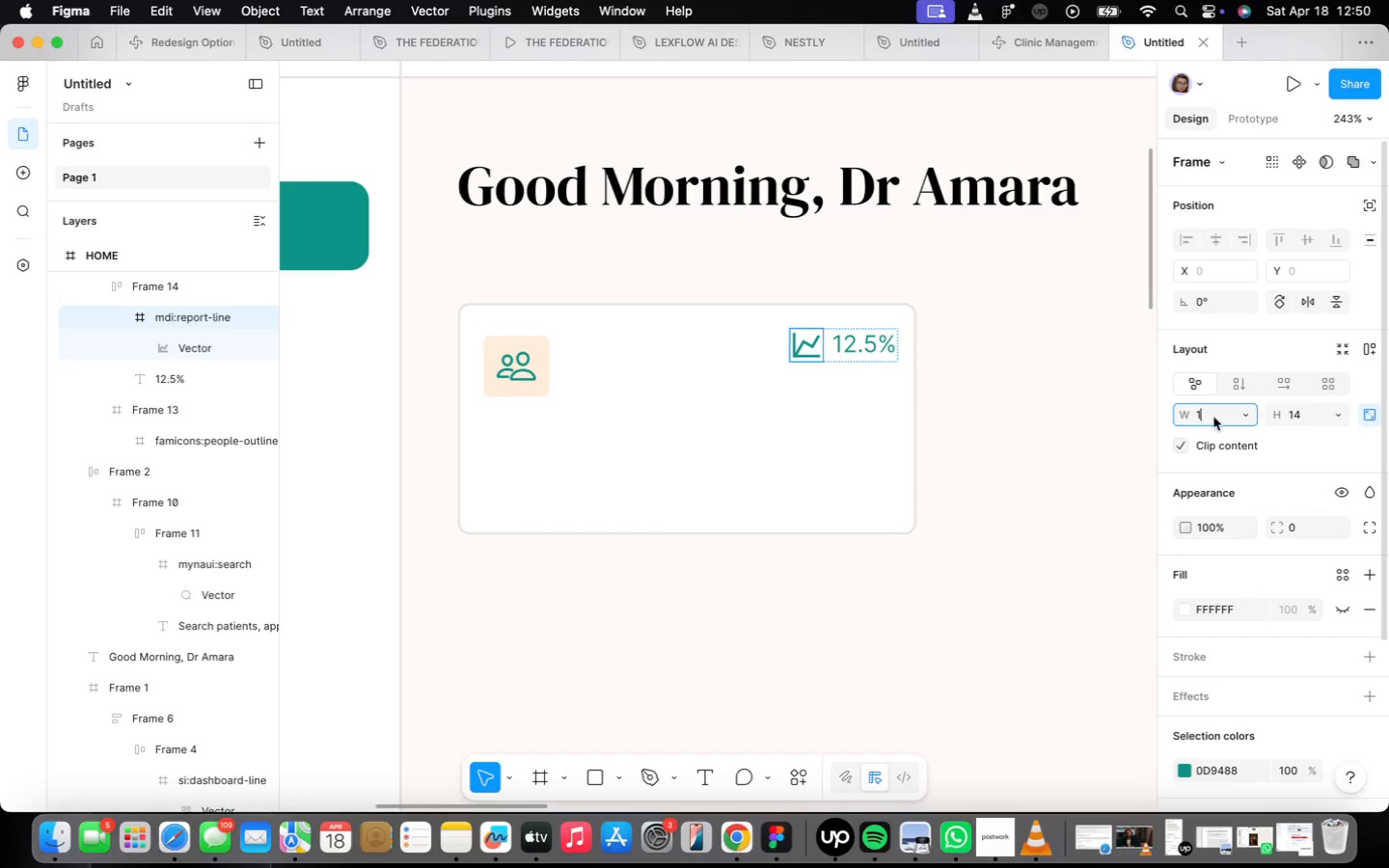 
key(2)
 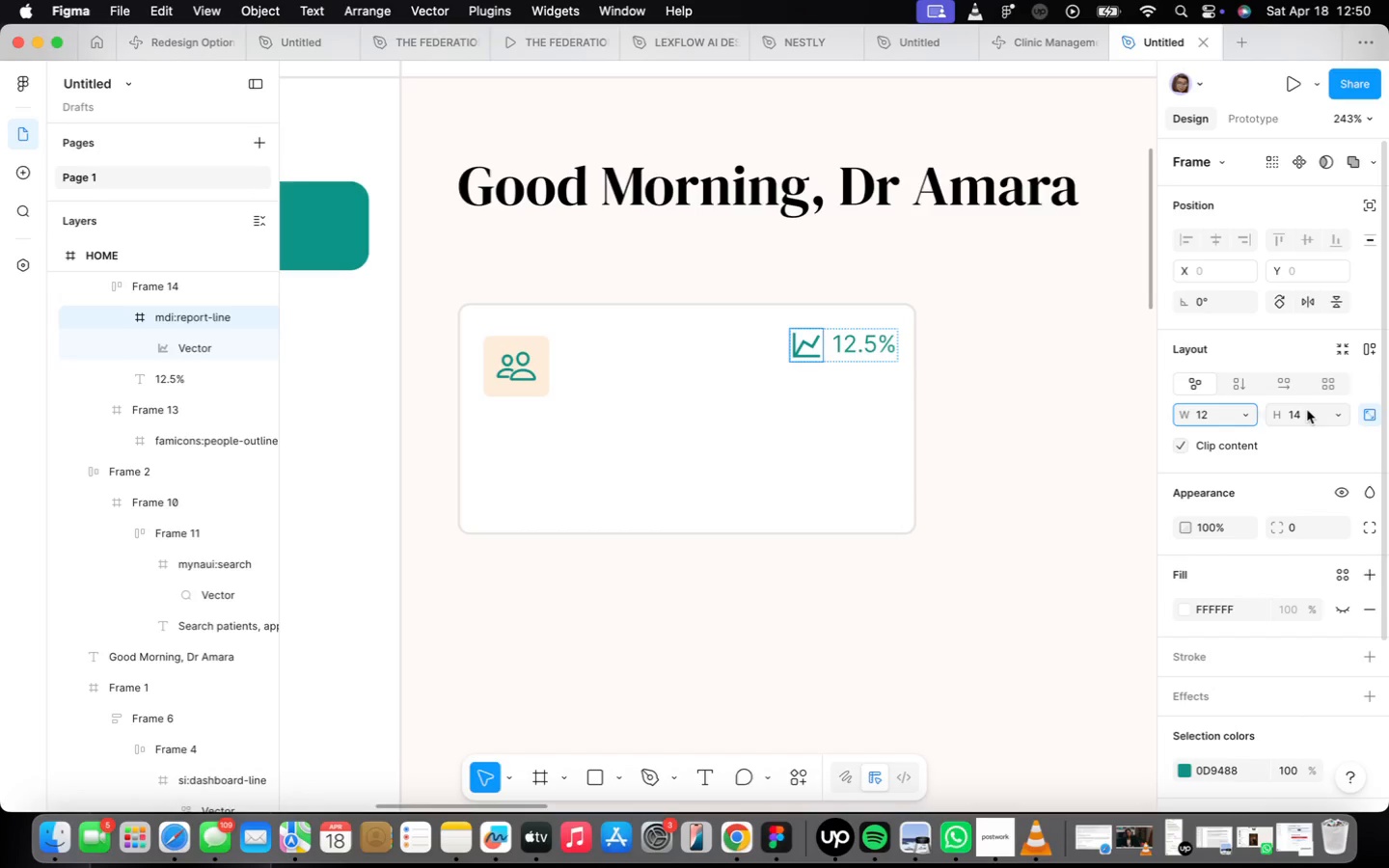 
key(Enter)
 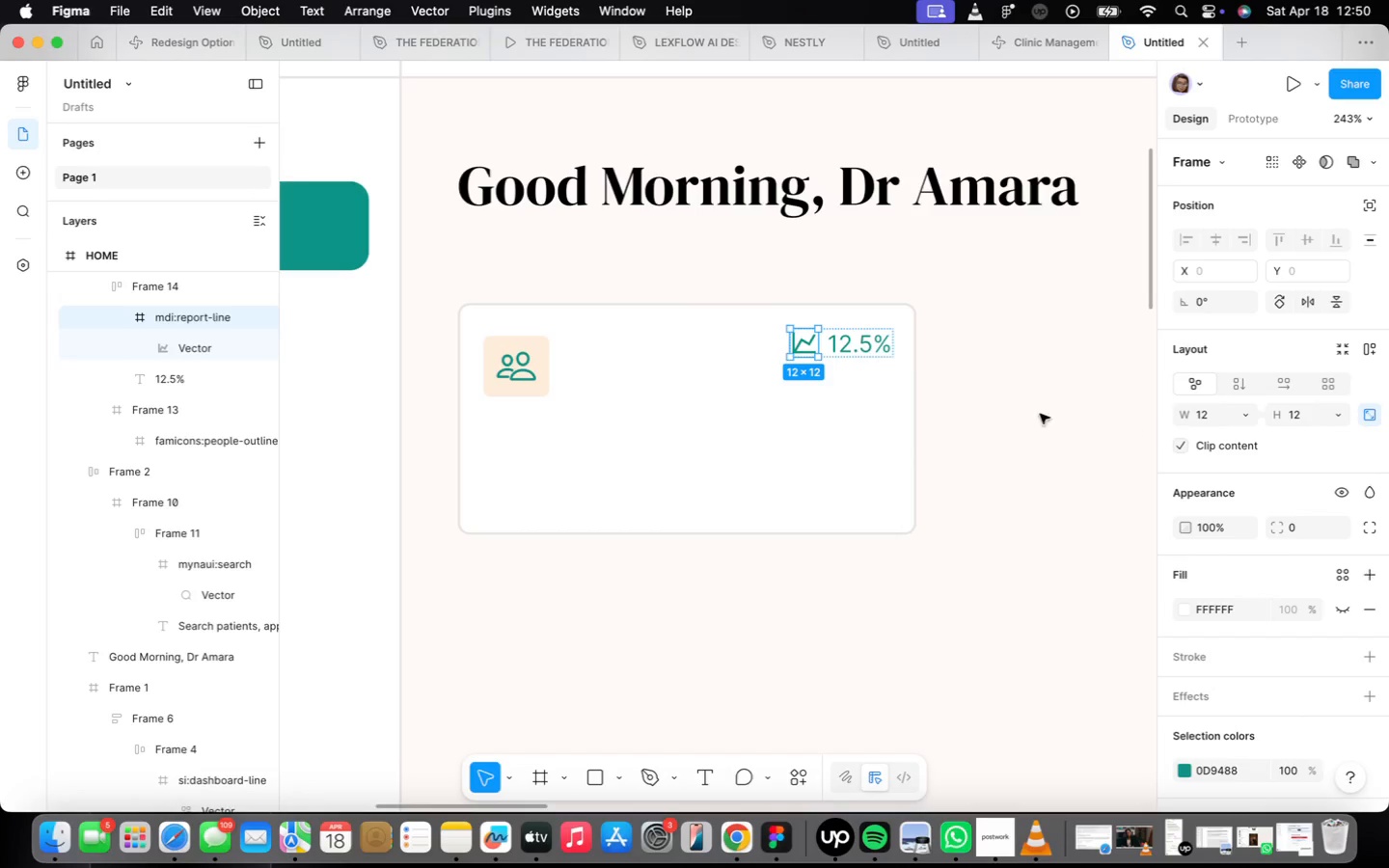 
left_click([1054, 418])
 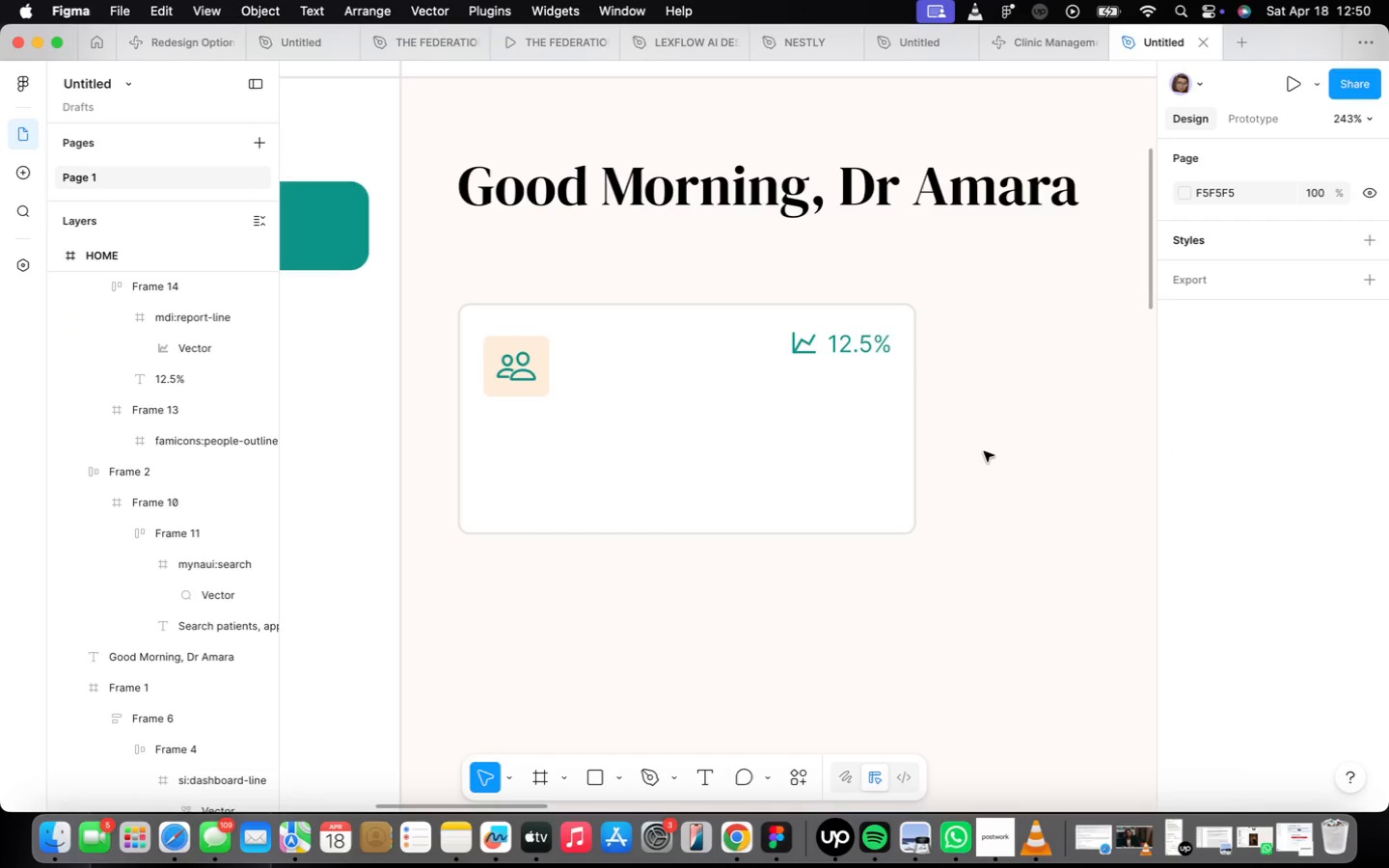 
scroll: coordinate [715, 523], scroll_direction: down, amount: 8.0
 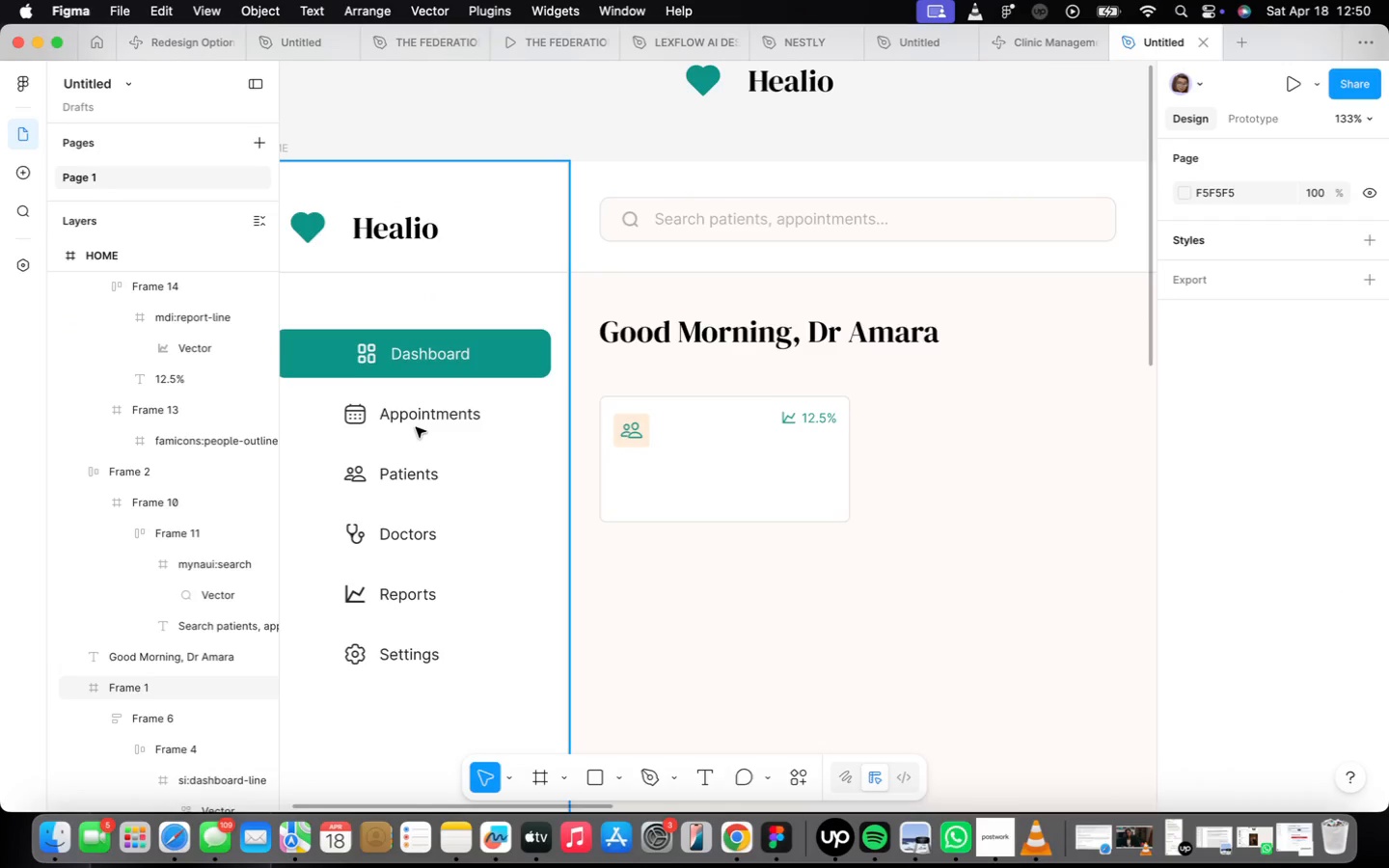 
double_click([415, 420])
 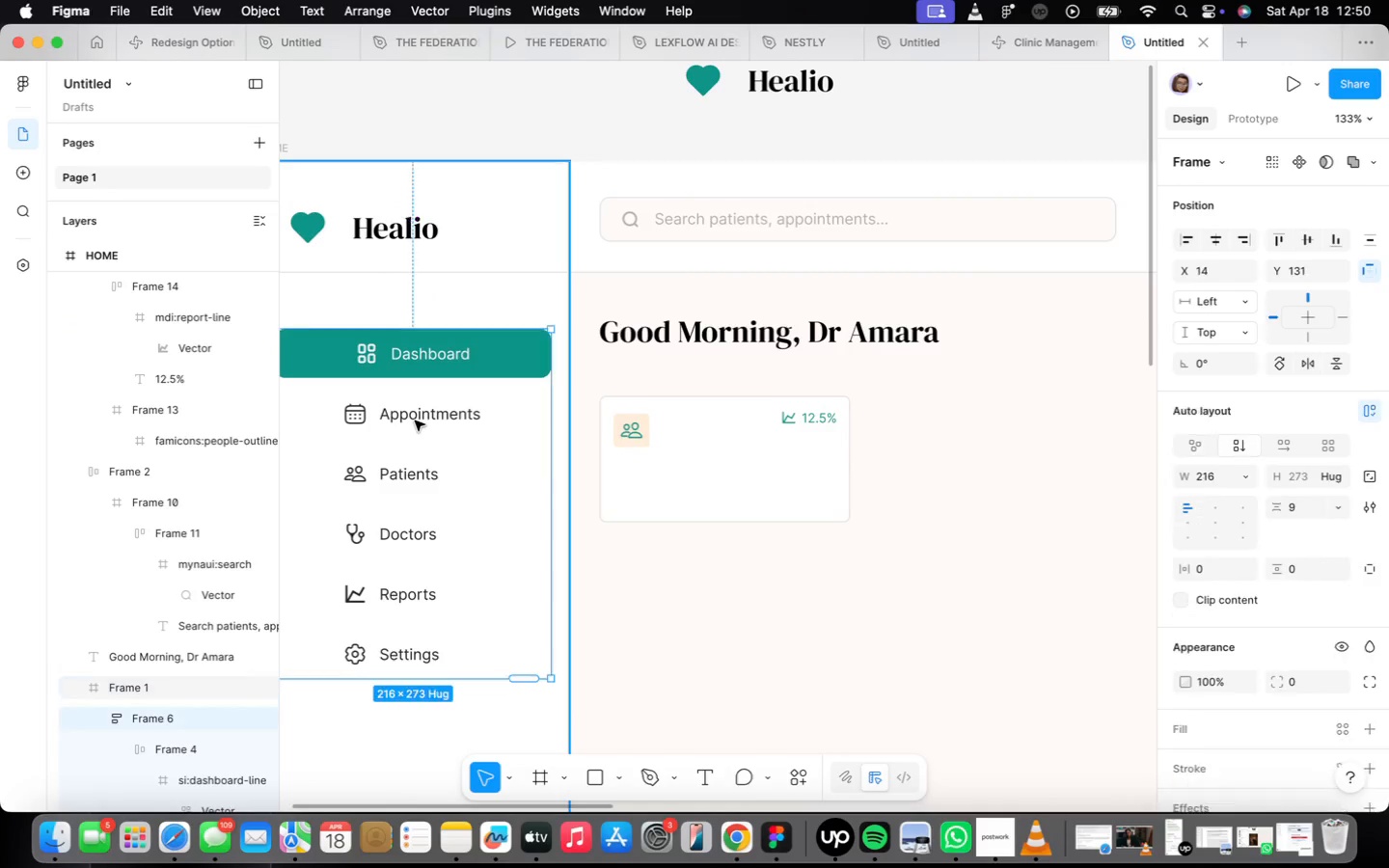 
triple_click([416, 420])
 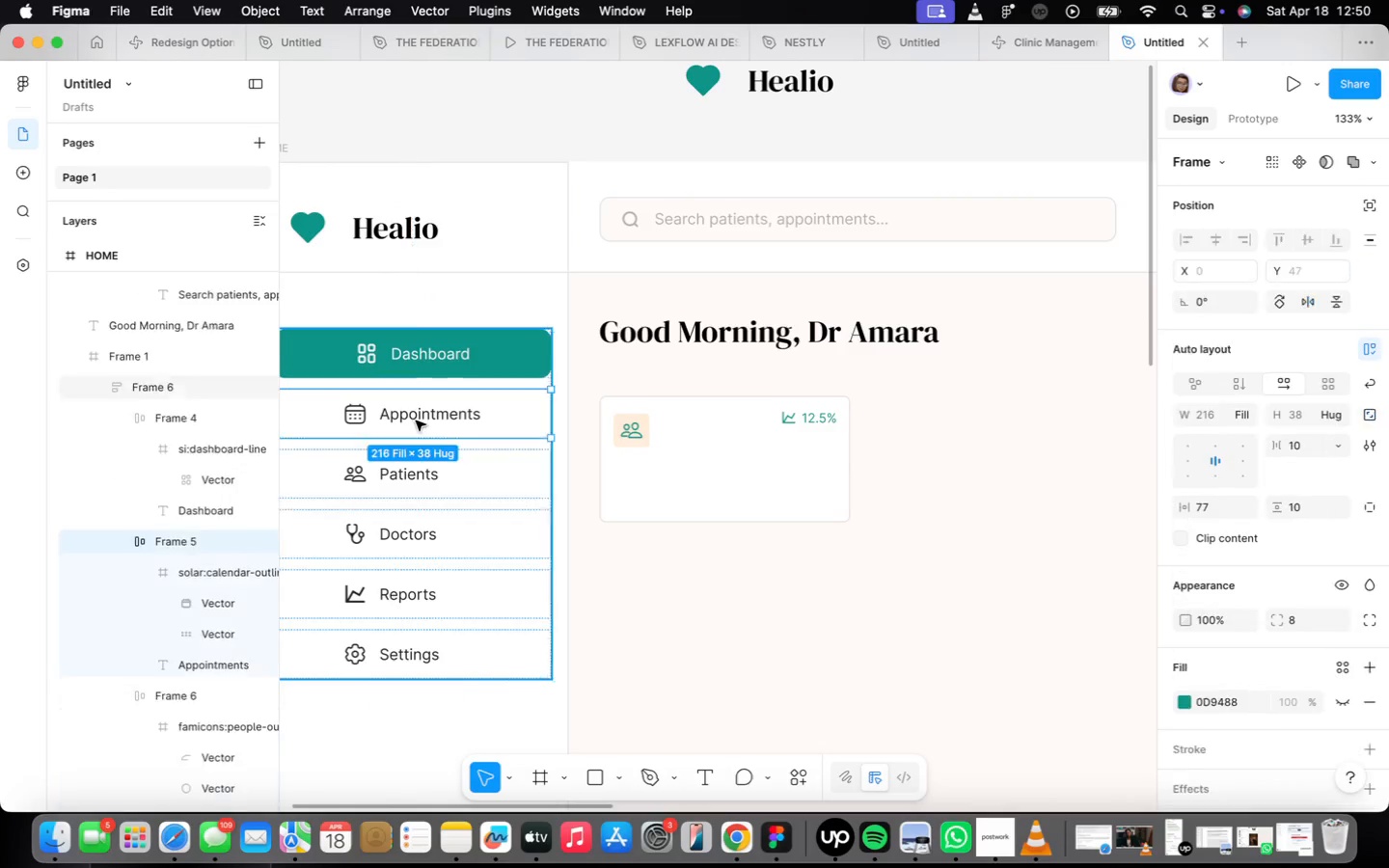 
triple_click([416, 420])
 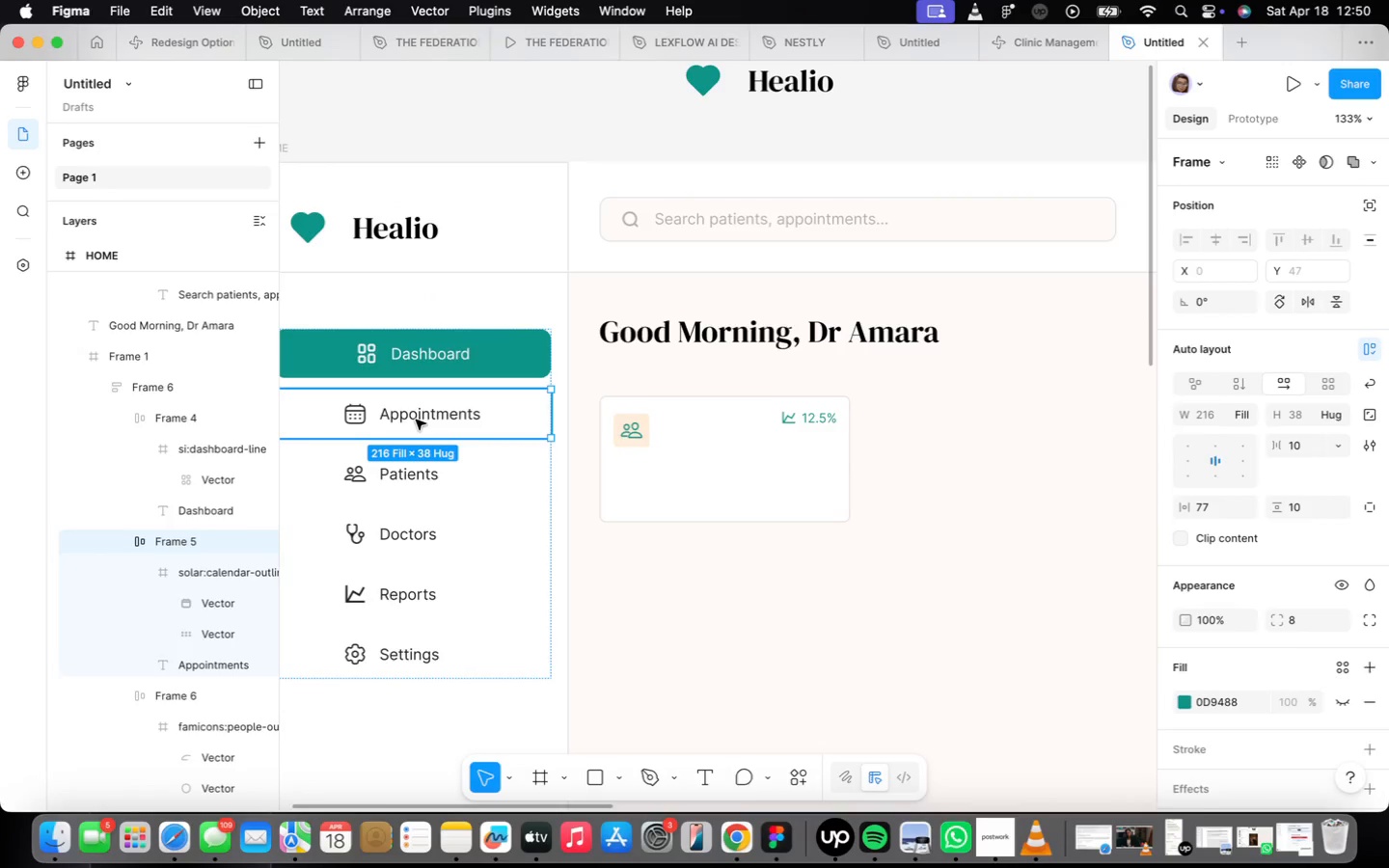 
triple_click([416, 420])
 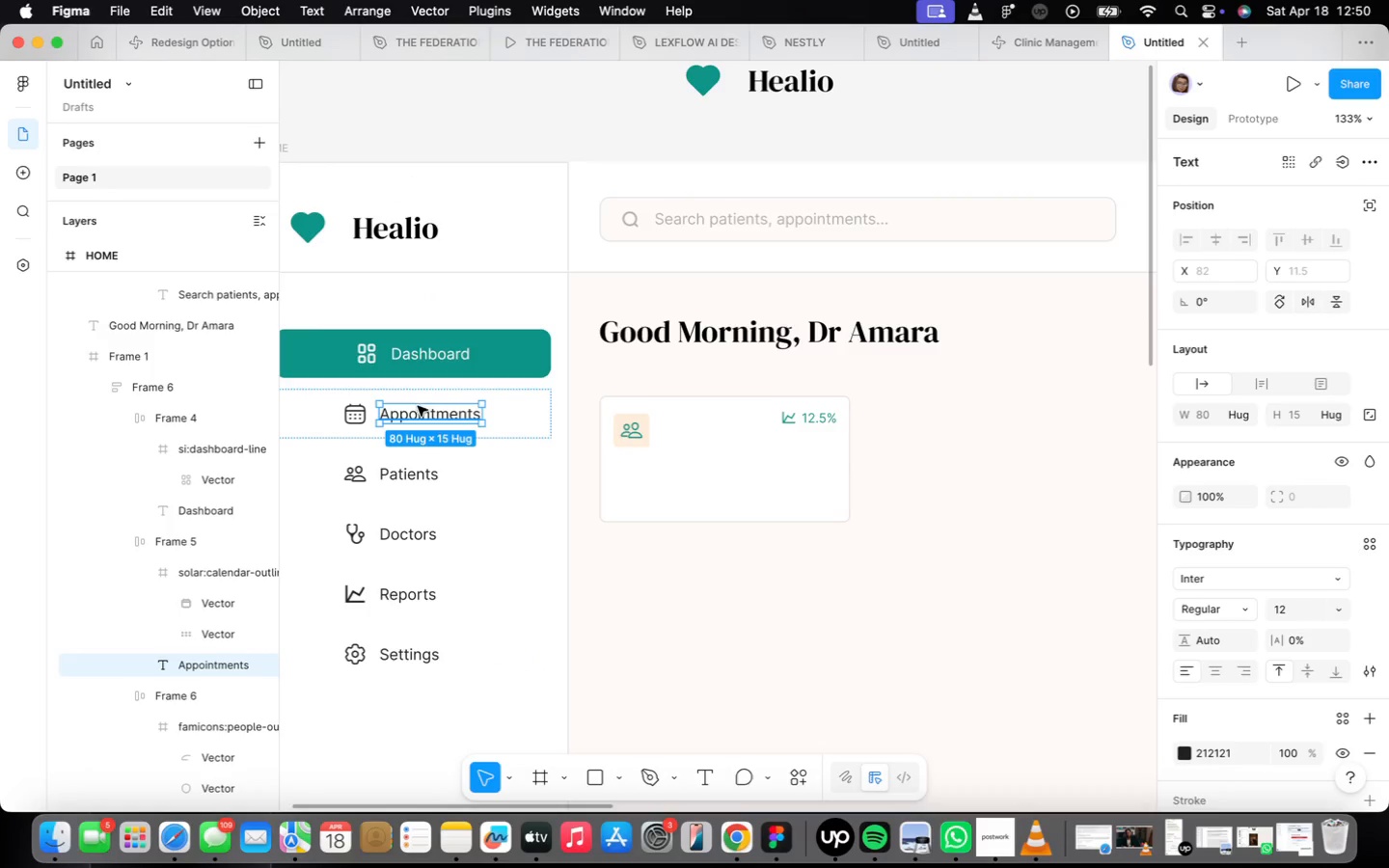 
left_click_drag(start_coordinate=[420, 409], to_coordinate=[674, 470])
 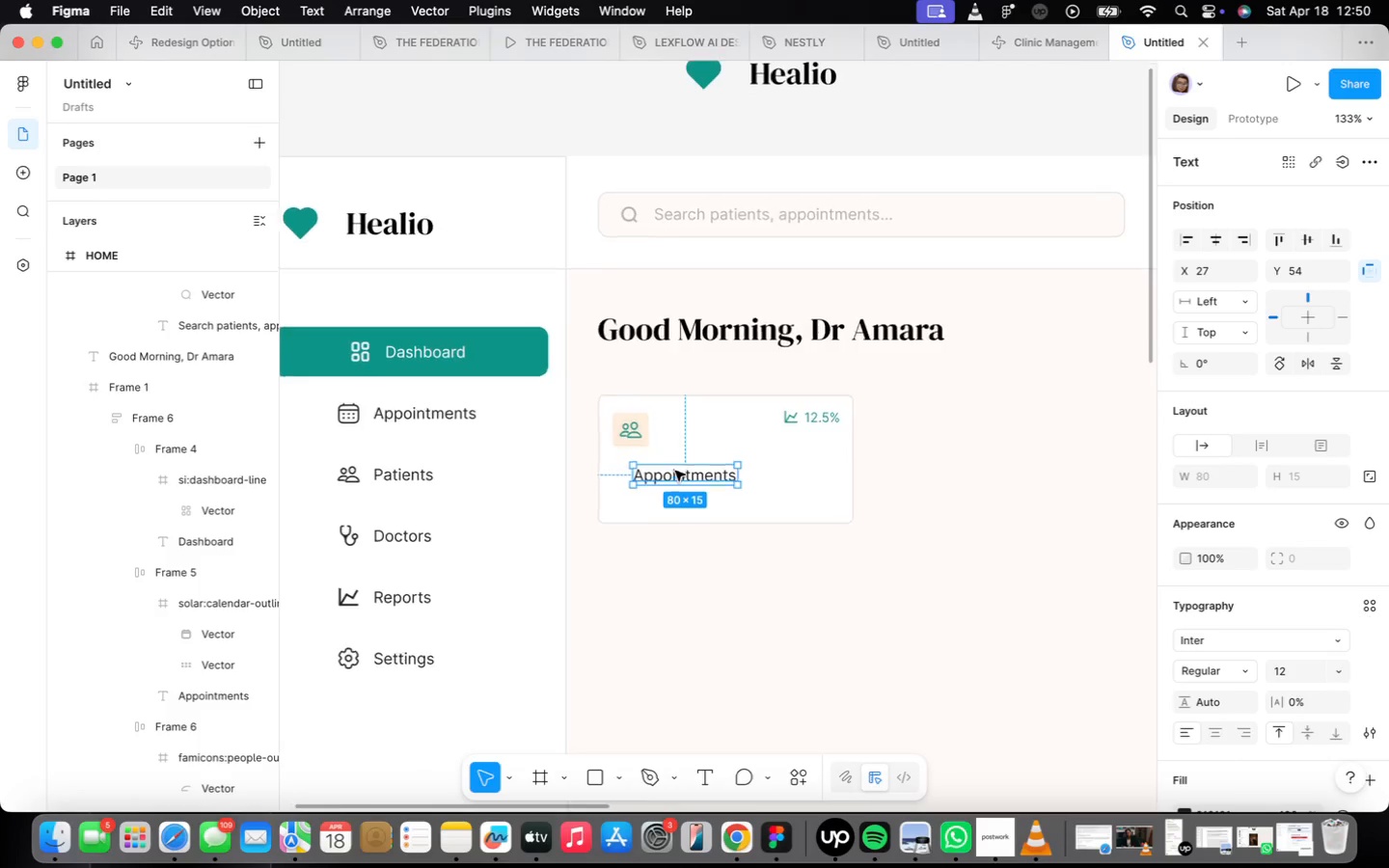 
hold_key(key=OptionLeft, duration=1.12)
 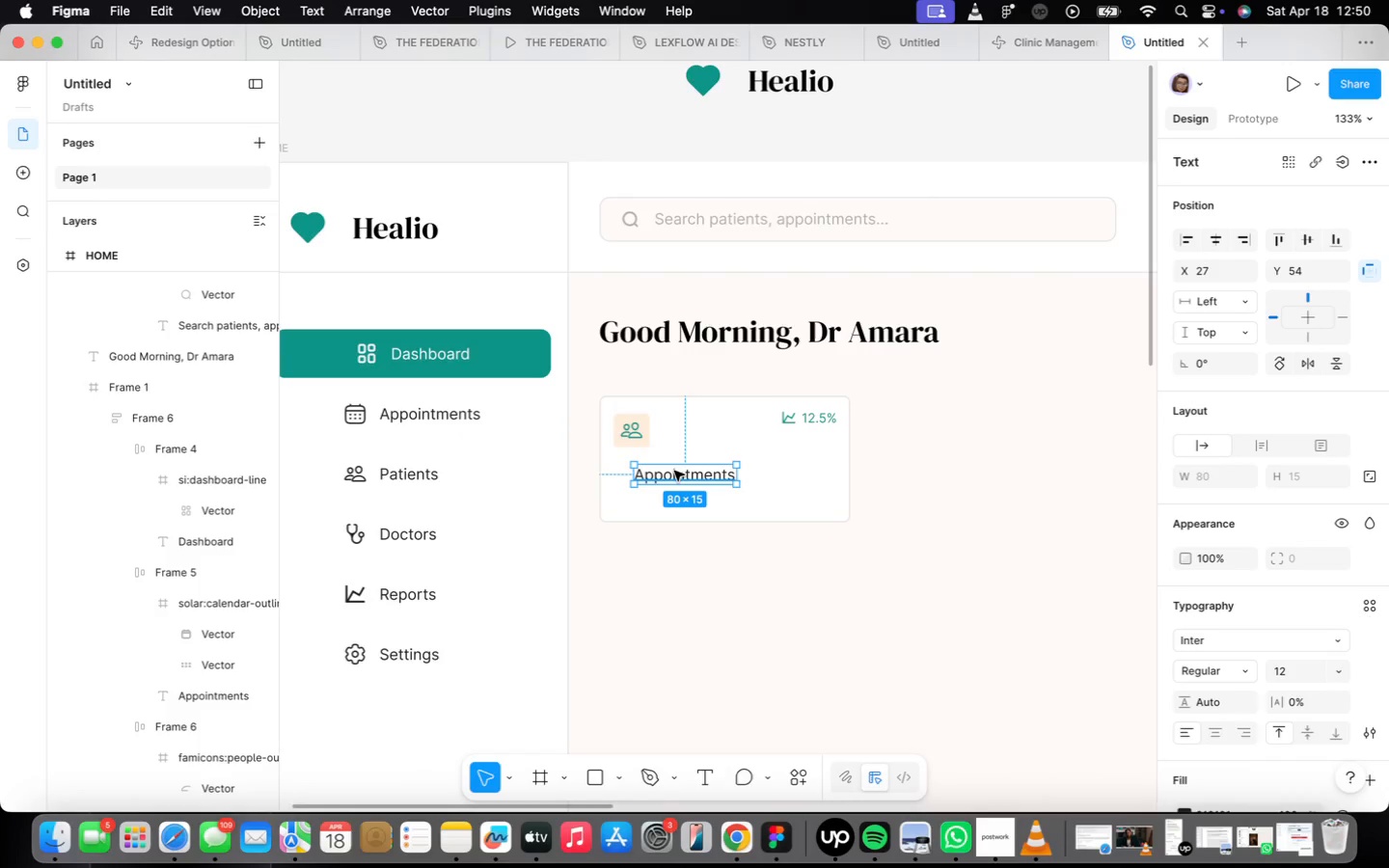 
scroll: coordinate [676, 471], scroll_direction: up, amount: 4.0
 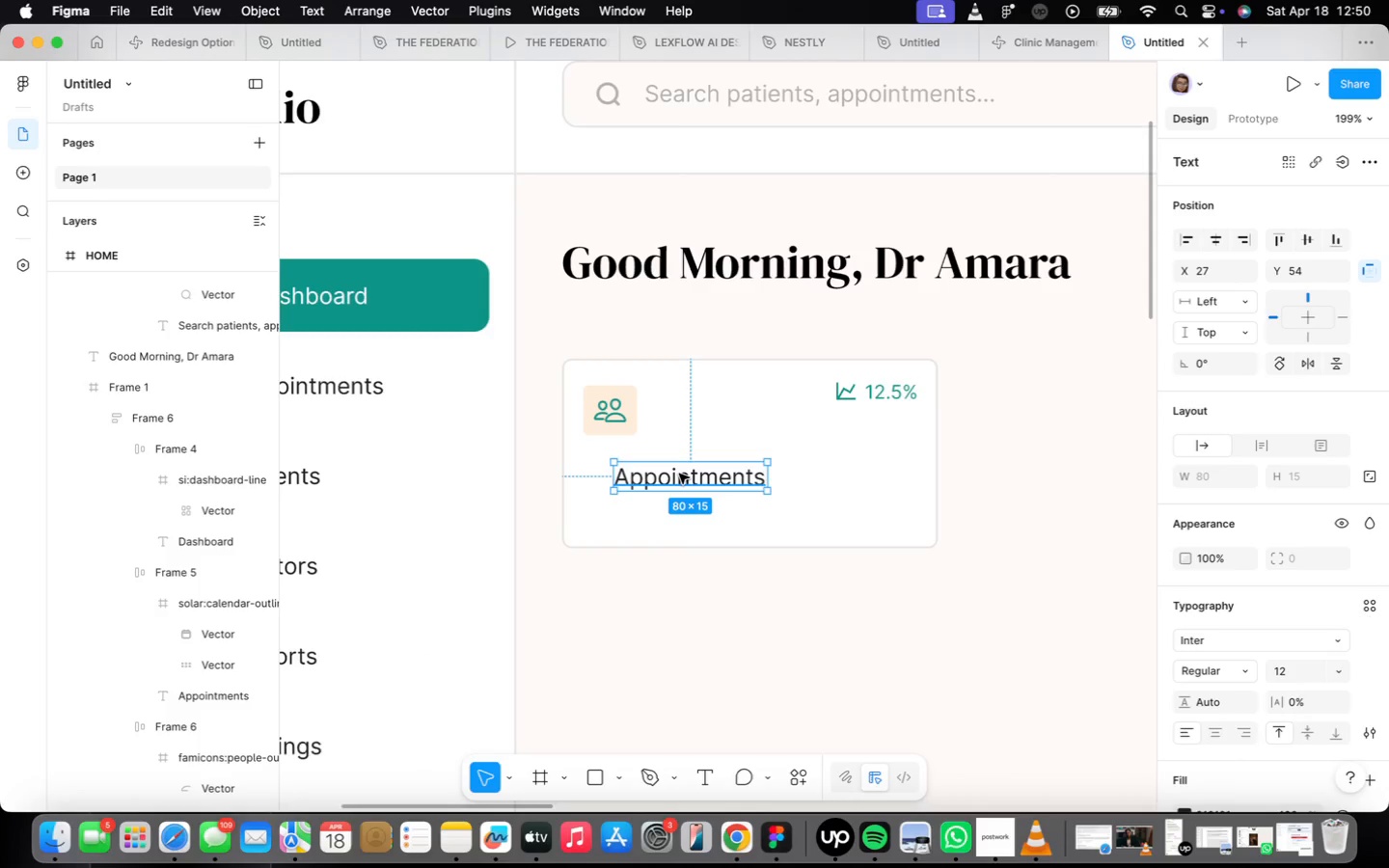 
left_click([679, 474])
 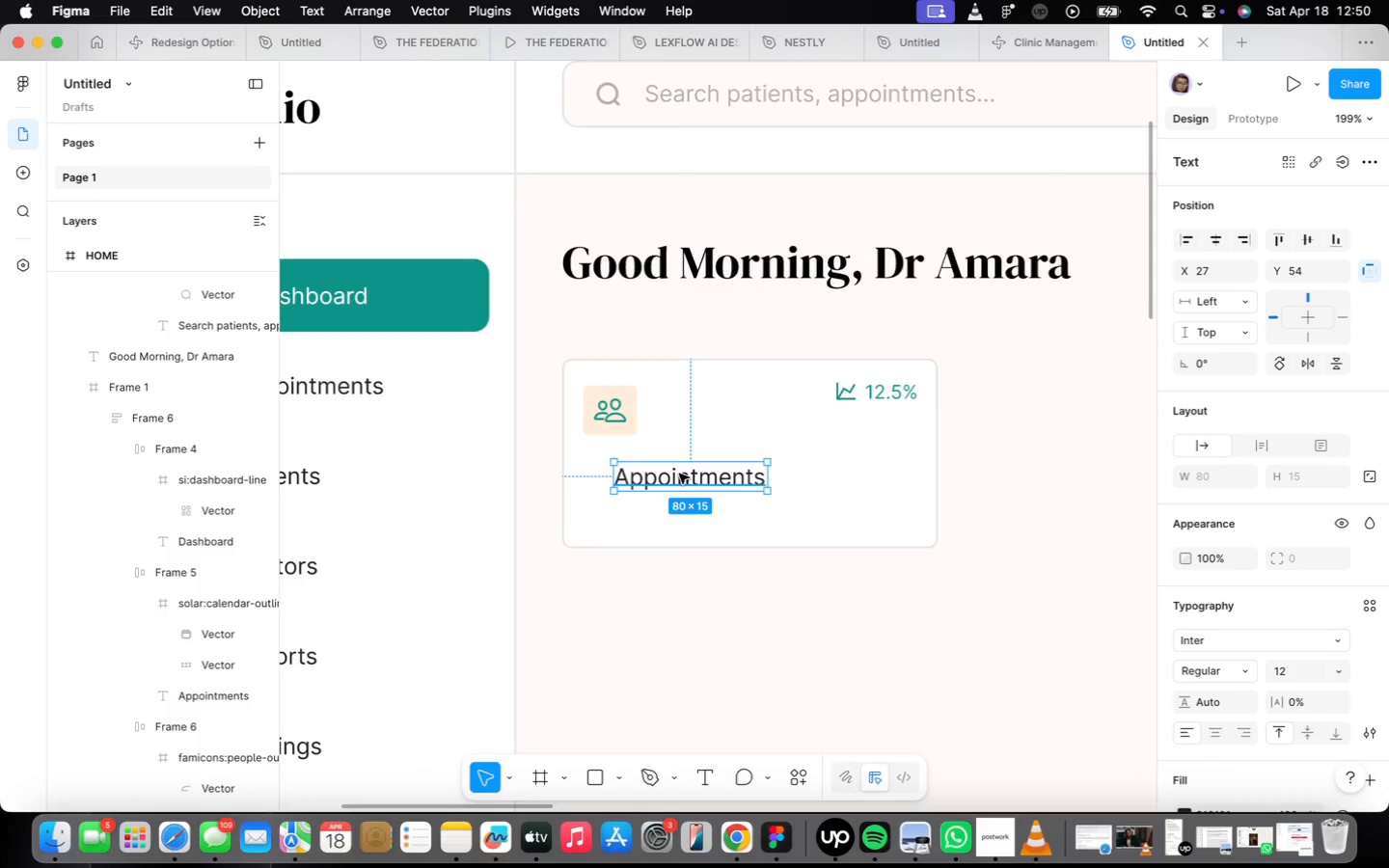 
double_click([679, 474])
 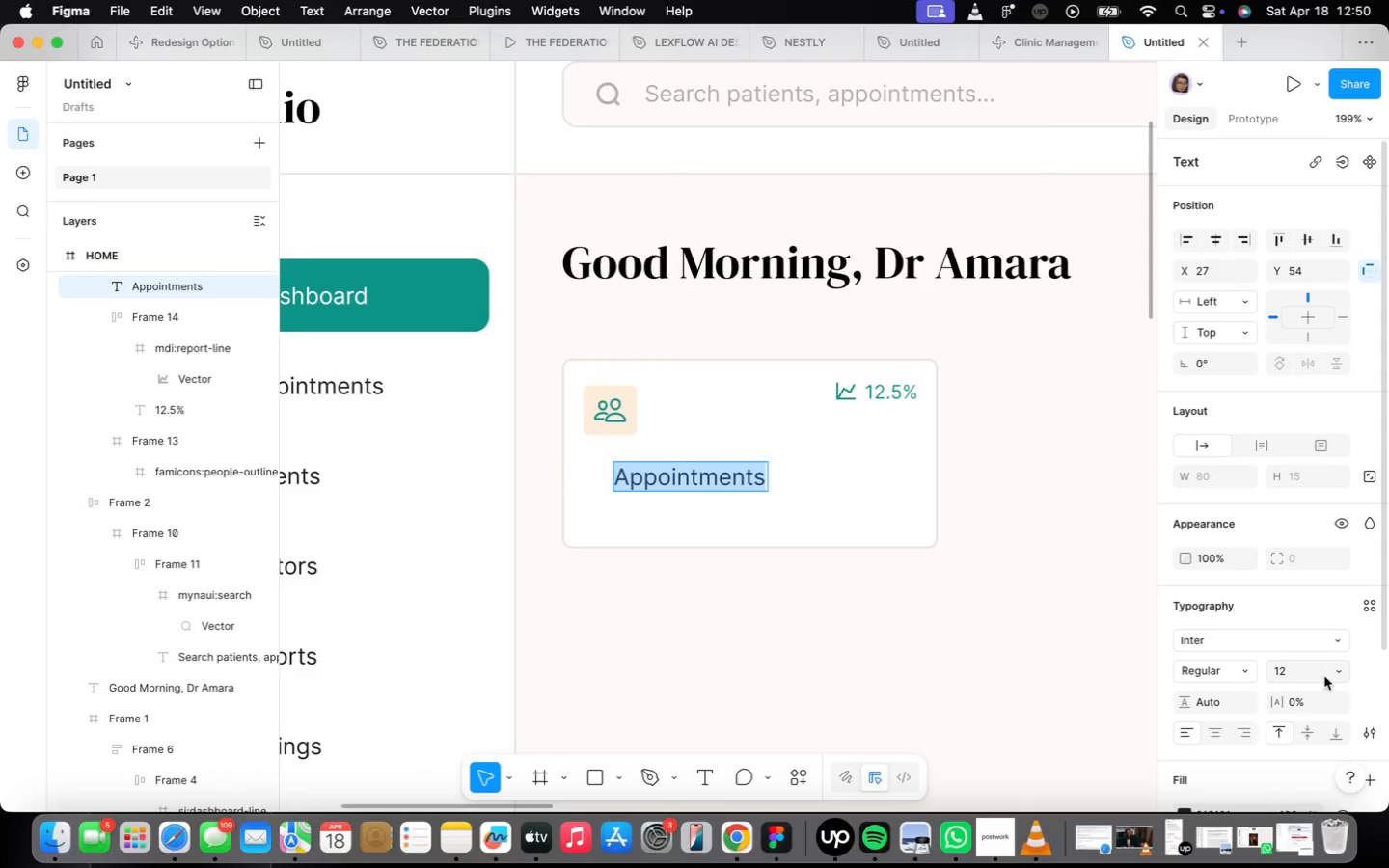 
left_click([1336, 669])
 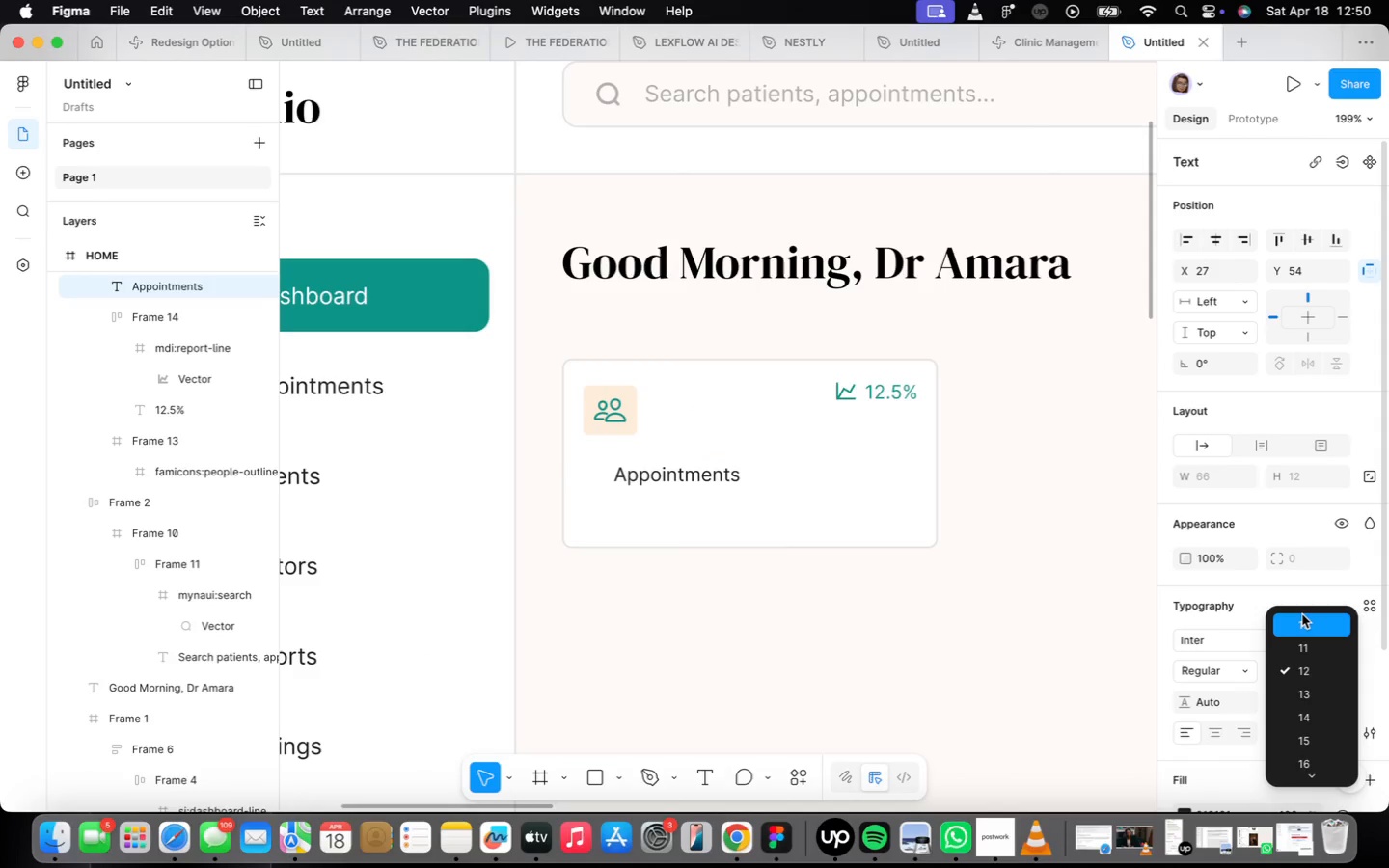 
left_click([1302, 614])
 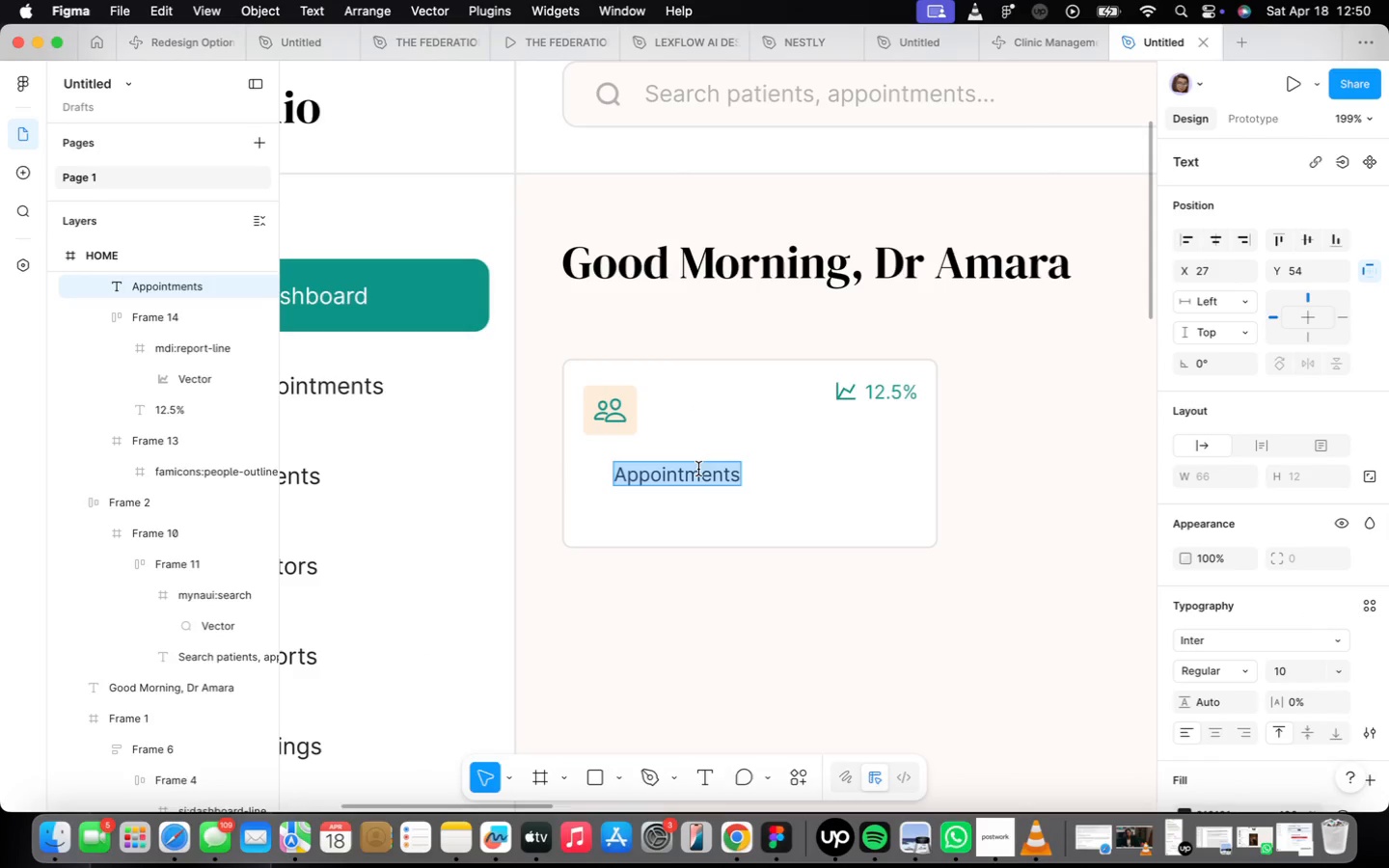 
type(Total Patients)
 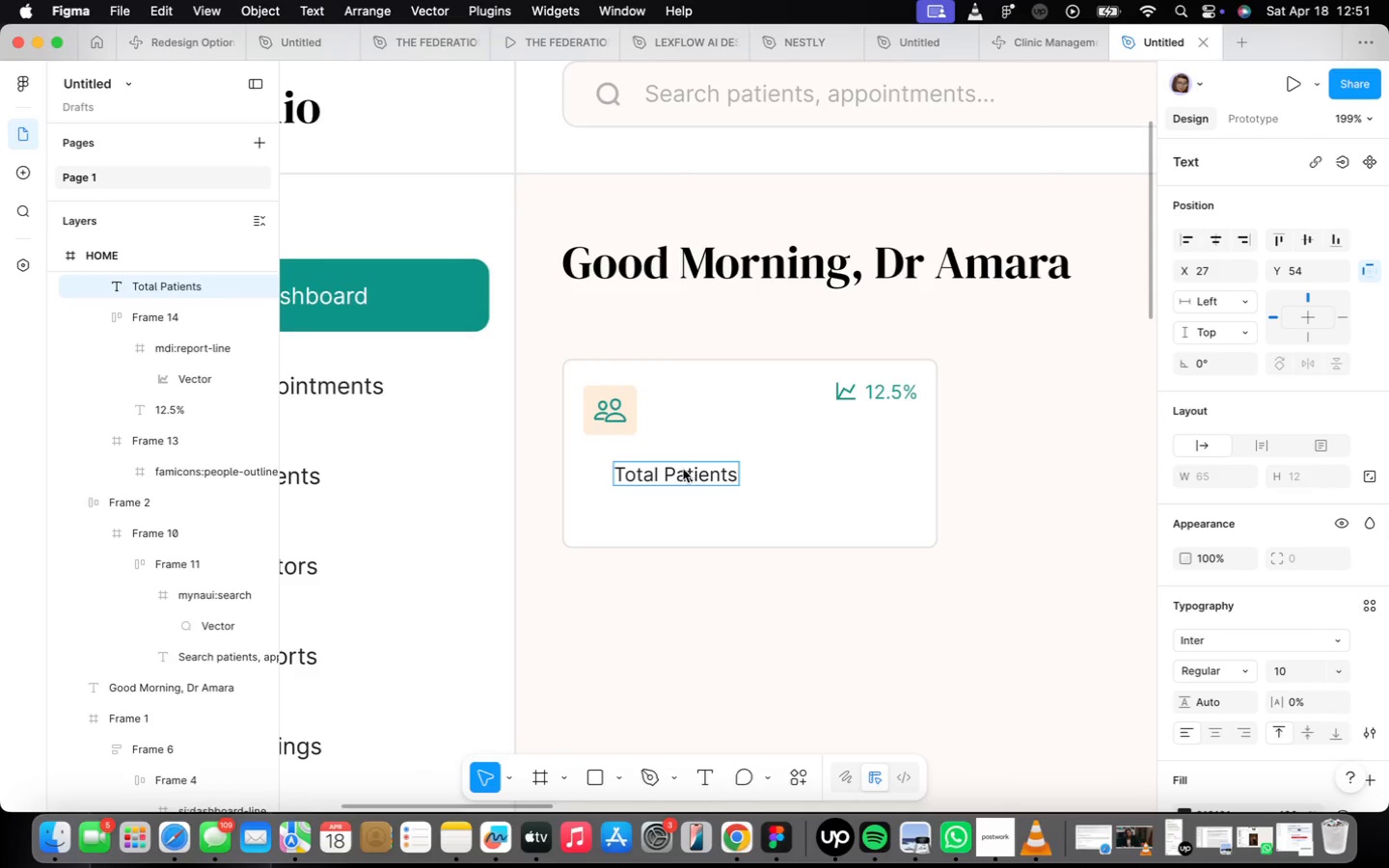 
left_click([789, 480])
 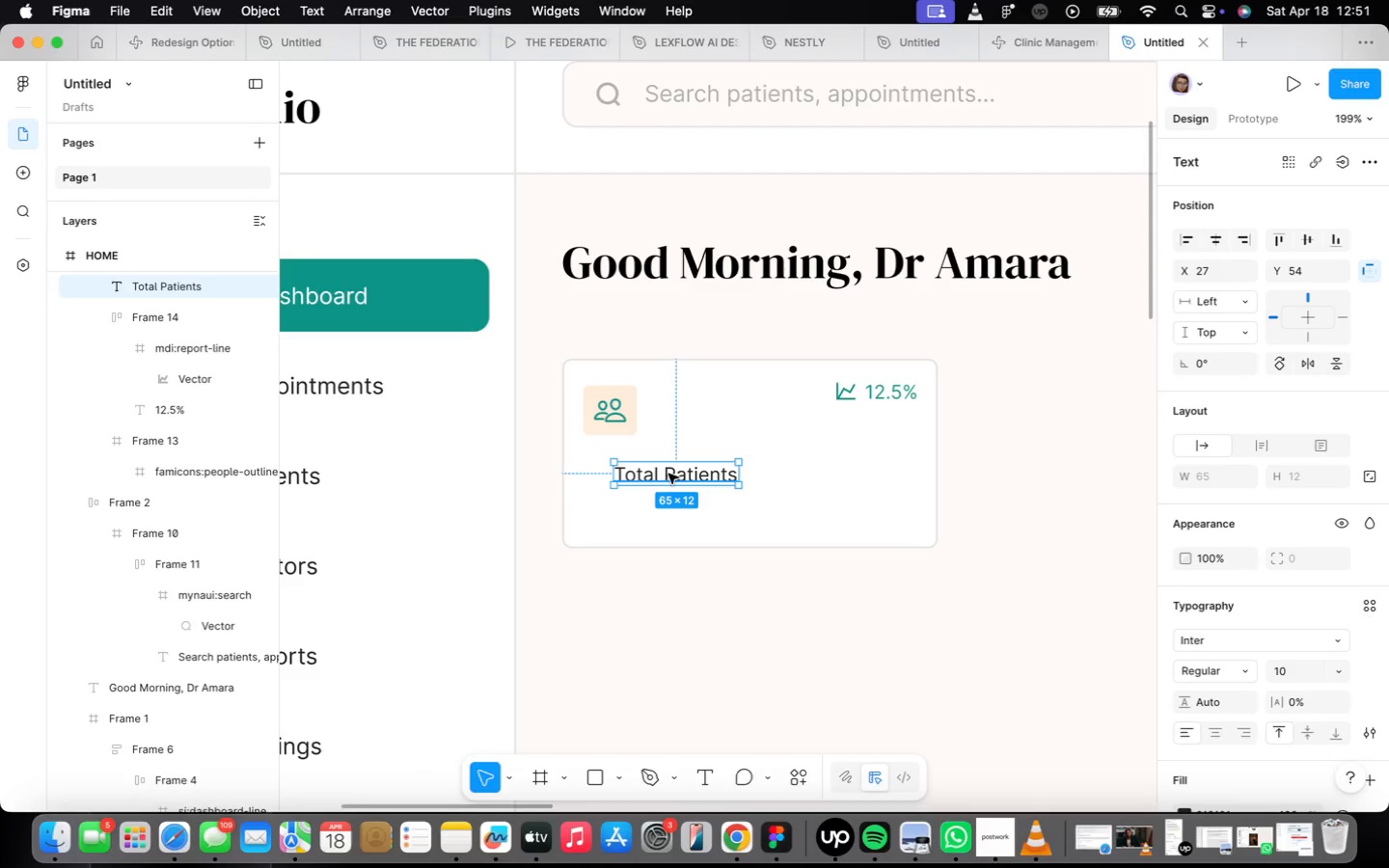 
left_click_drag(start_coordinate=[668, 474], to_coordinate=[638, 466])
 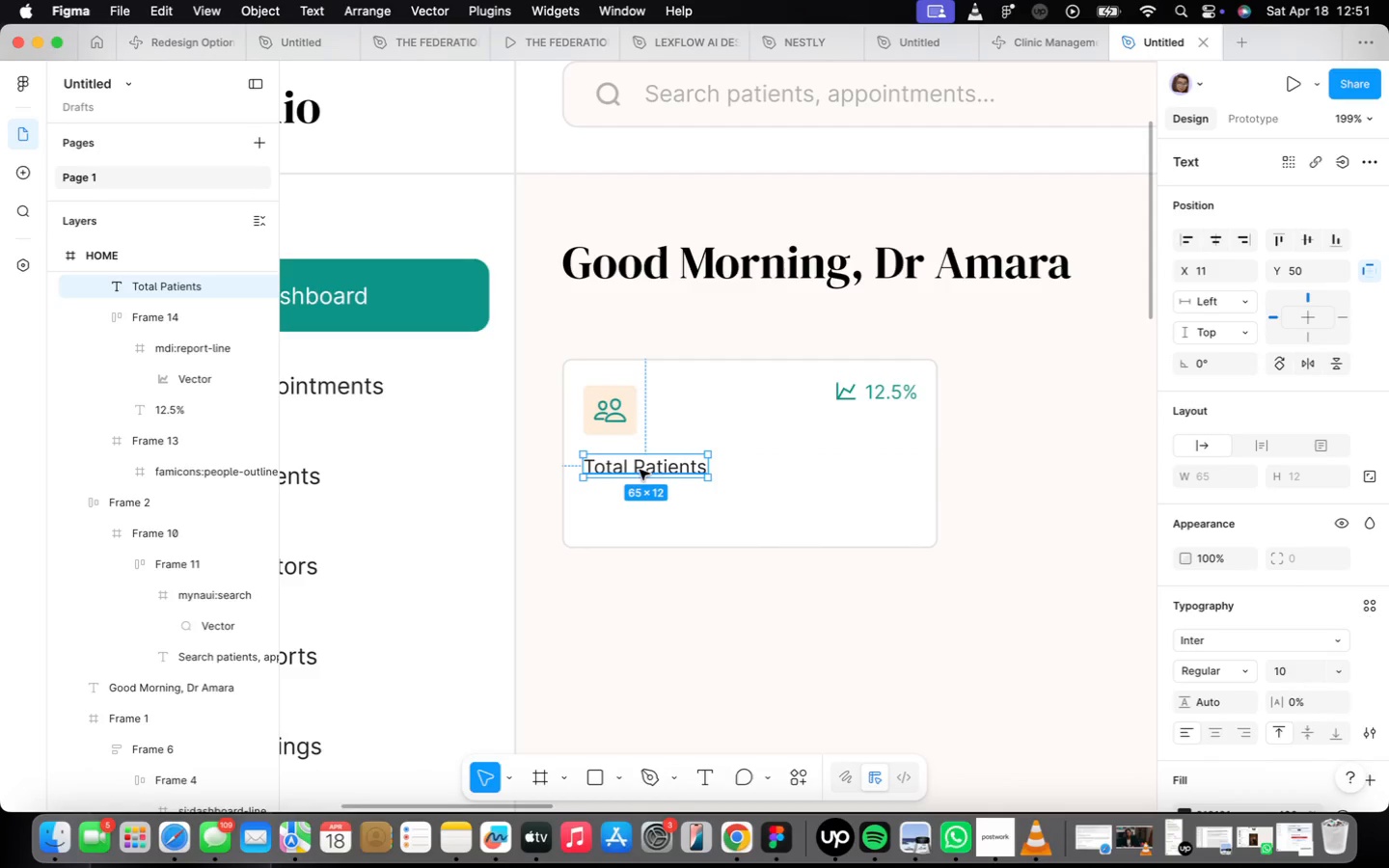 
scroll: coordinate [640, 472], scroll_direction: down, amount: 2.0
 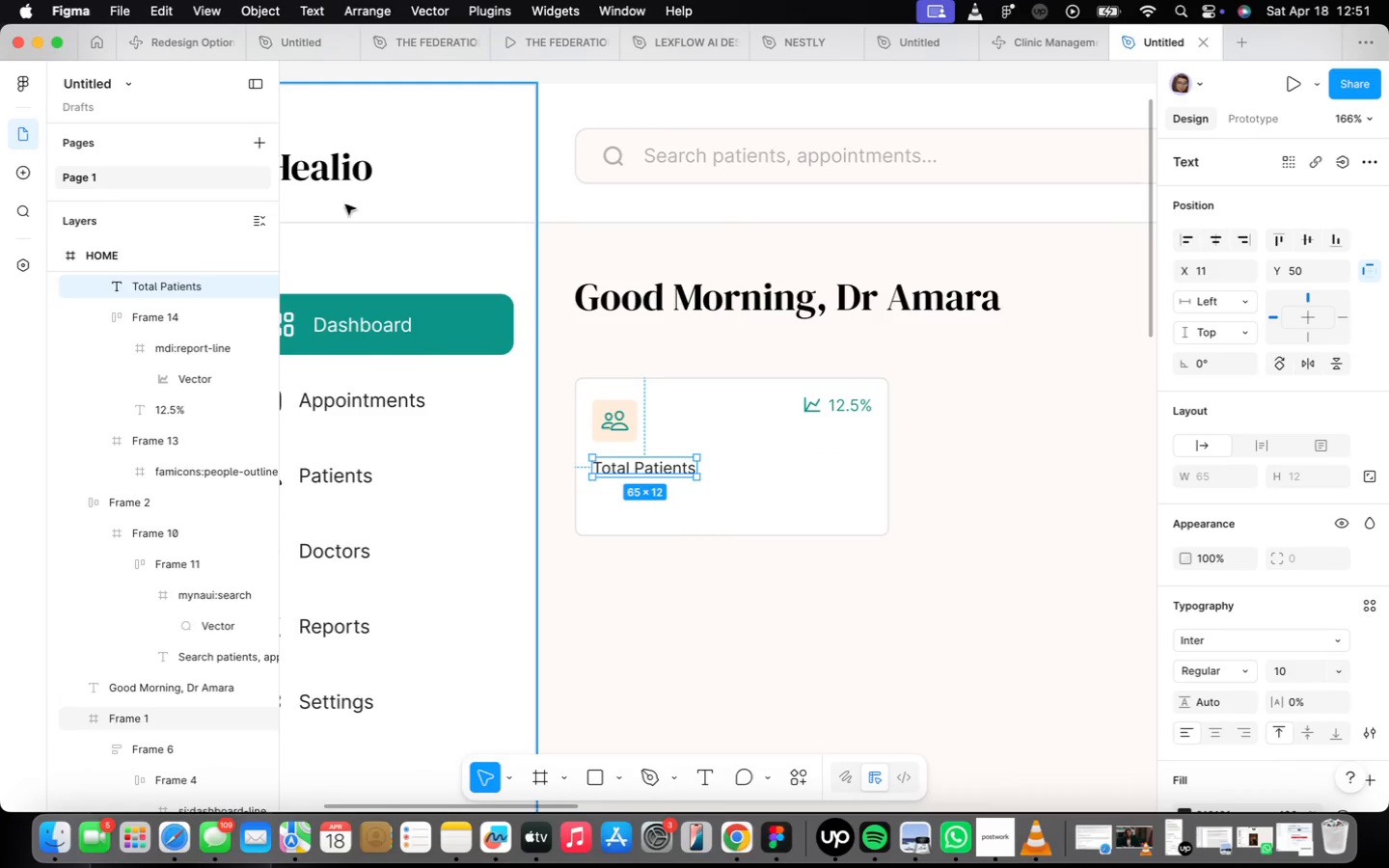 
double_click([336, 175])
 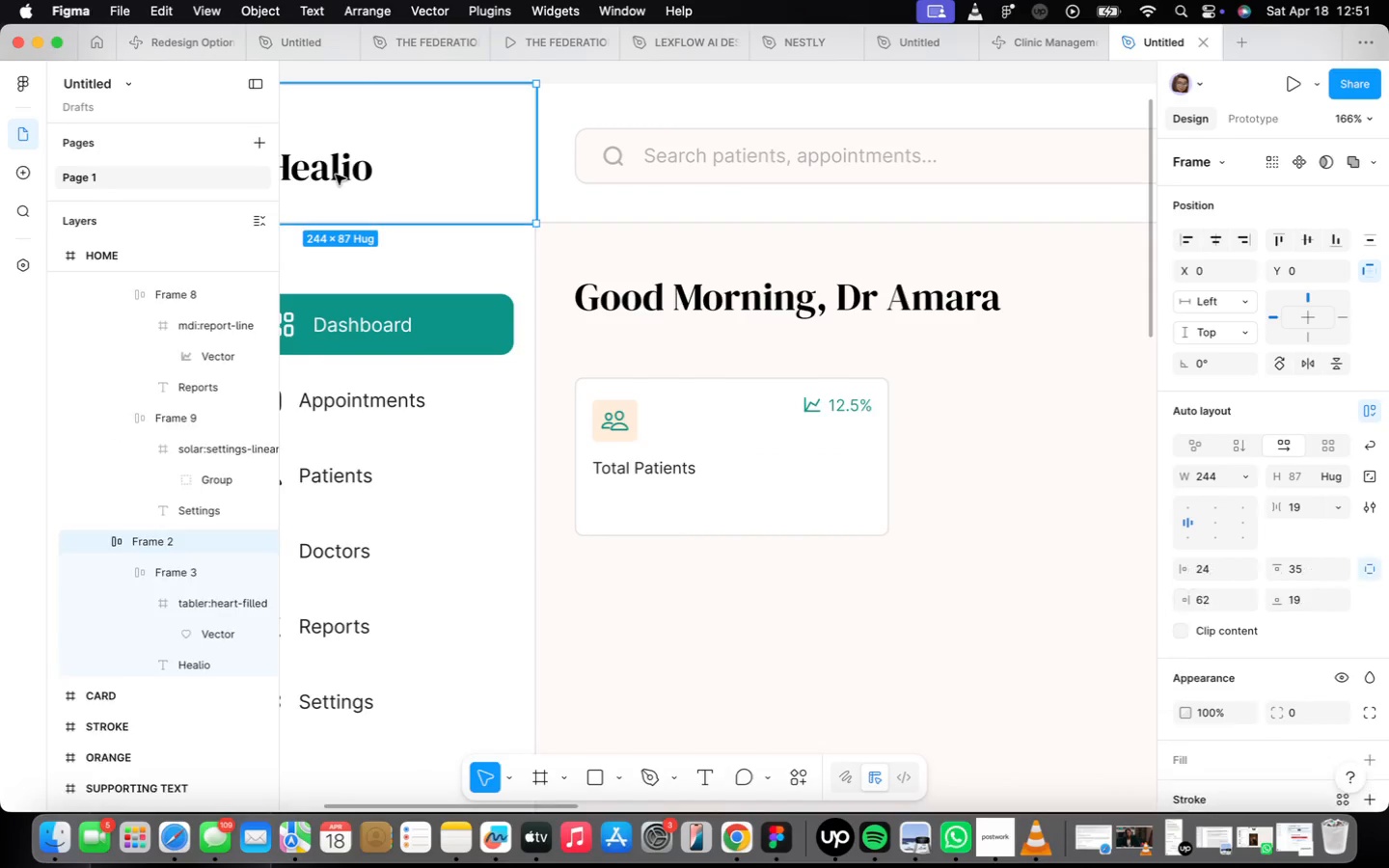 
triple_click([336, 175])
 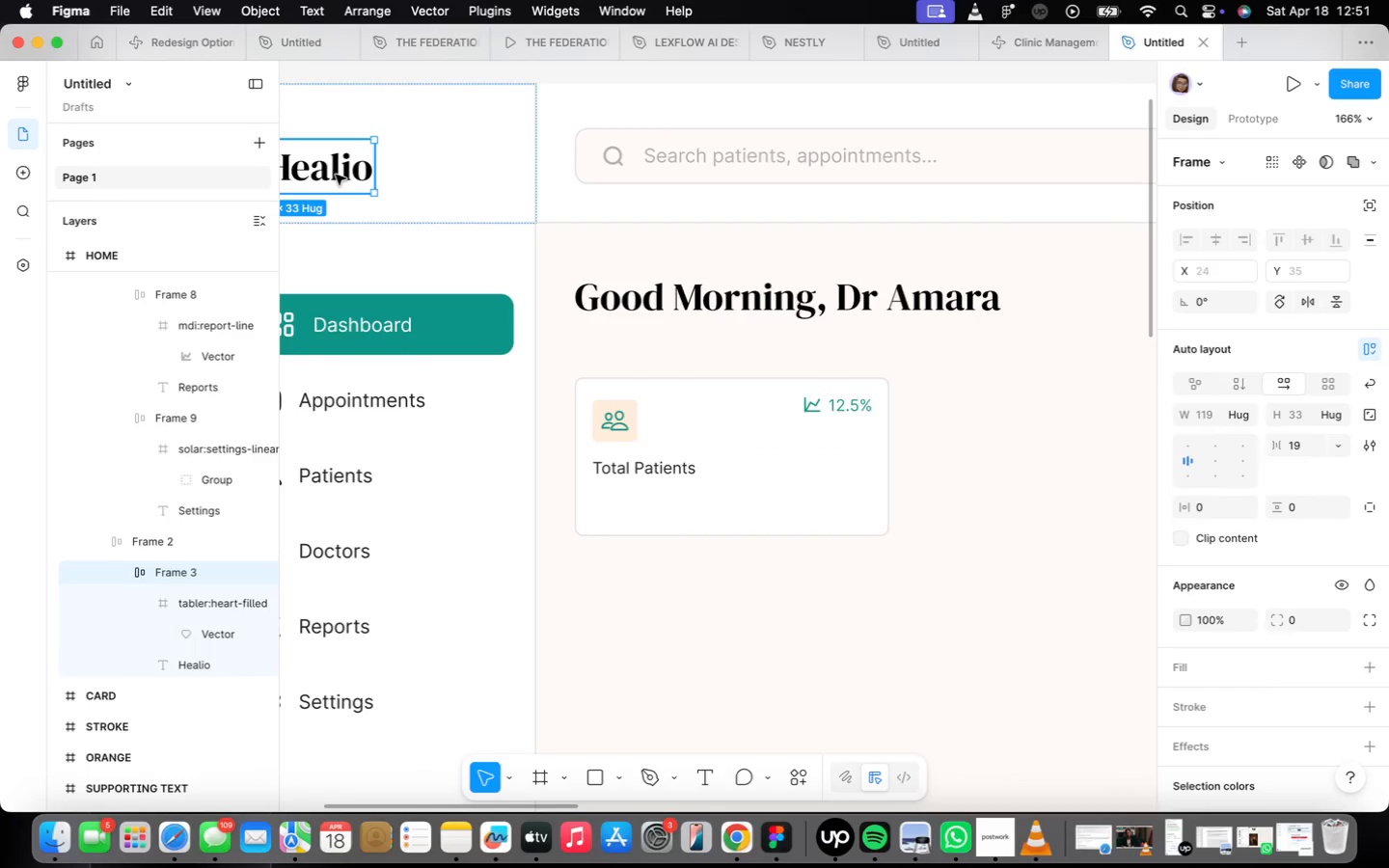 
triple_click([336, 175])
 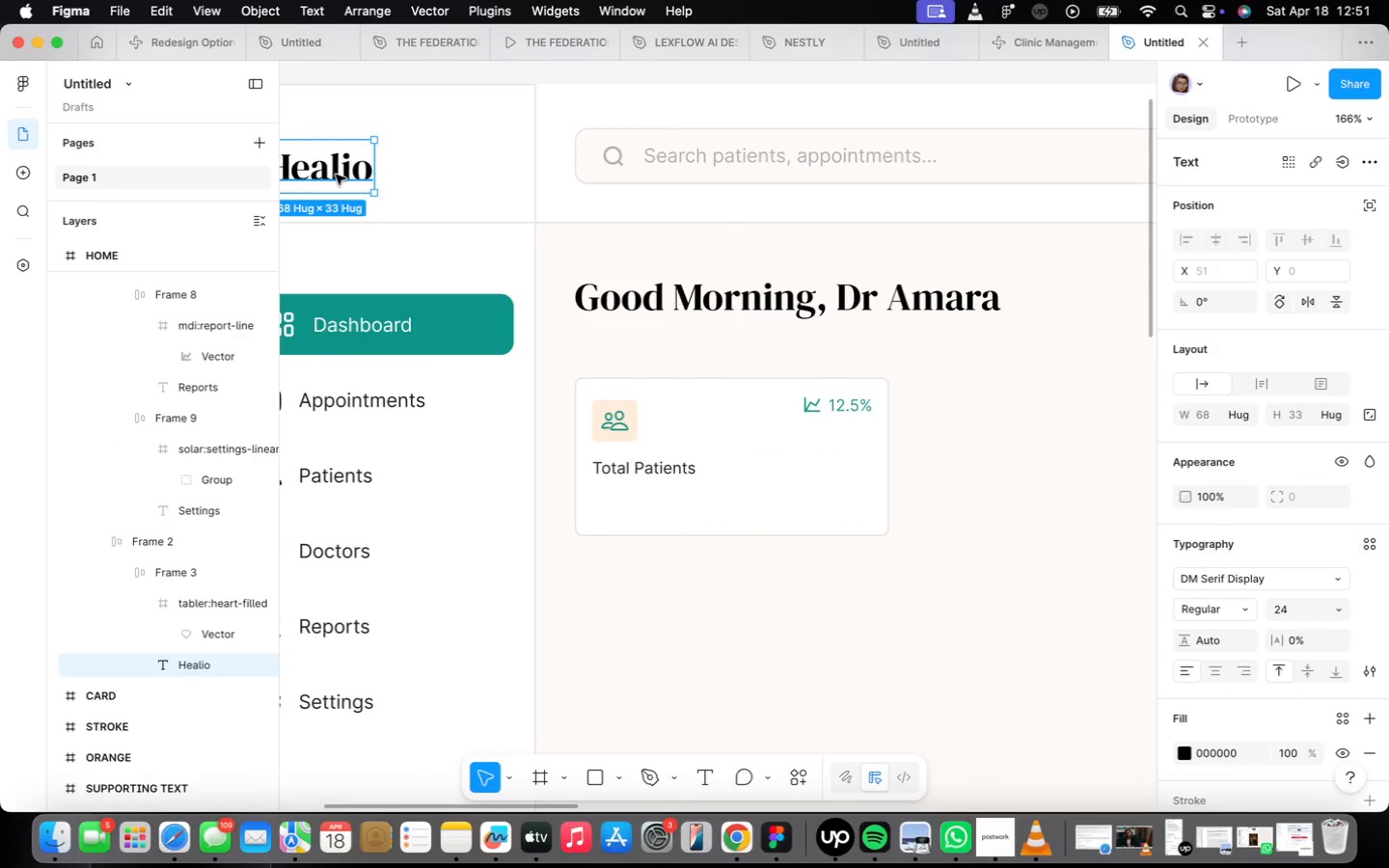 
scroll: coordinate [341, 179], scroll_direction: down, amount: 6.0
 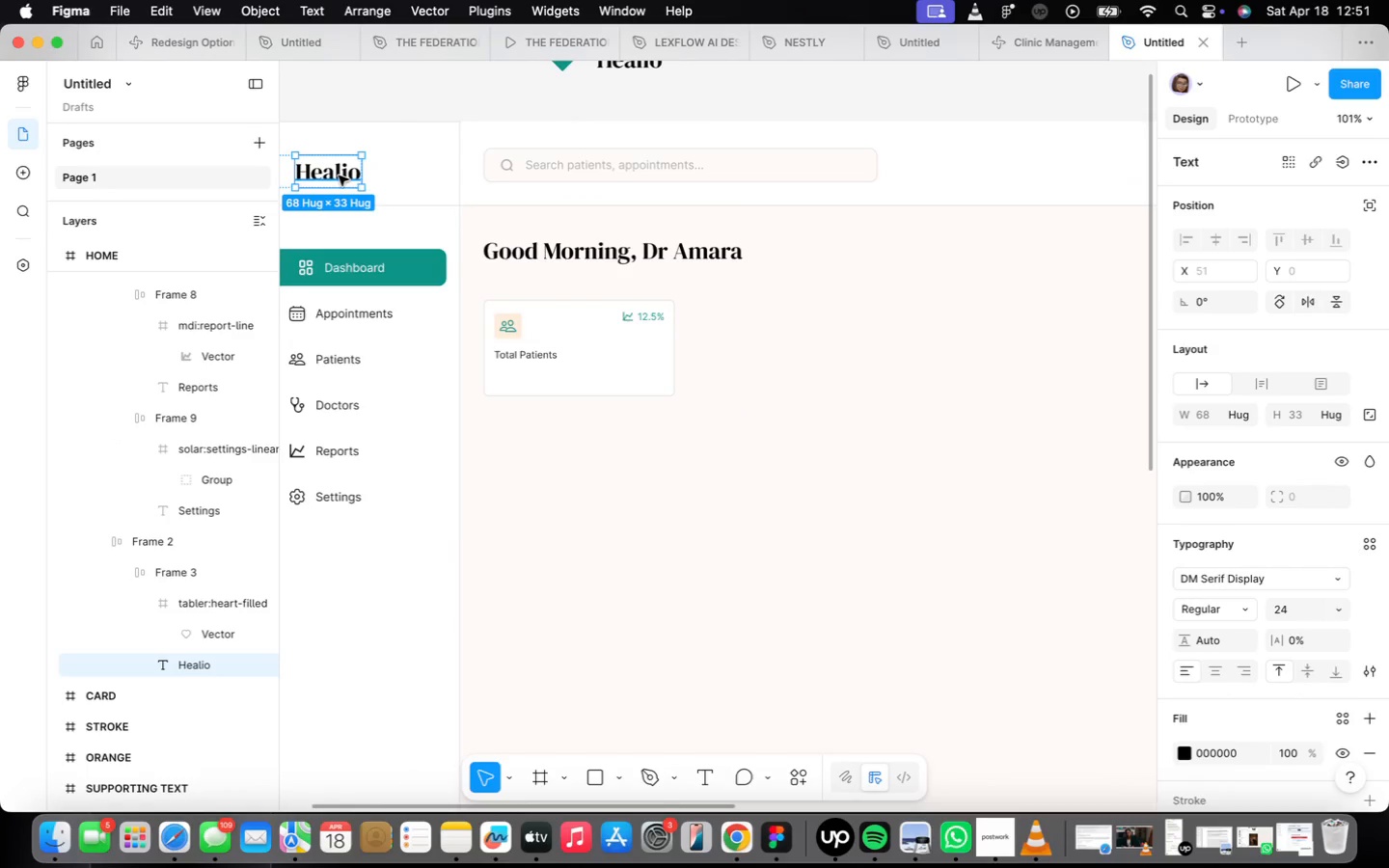 
hold_key(key=OptionLeft, duration=0.97)
left_click_drag(start_coordinate=[338, 175], to_coordinate=[542, 431])
 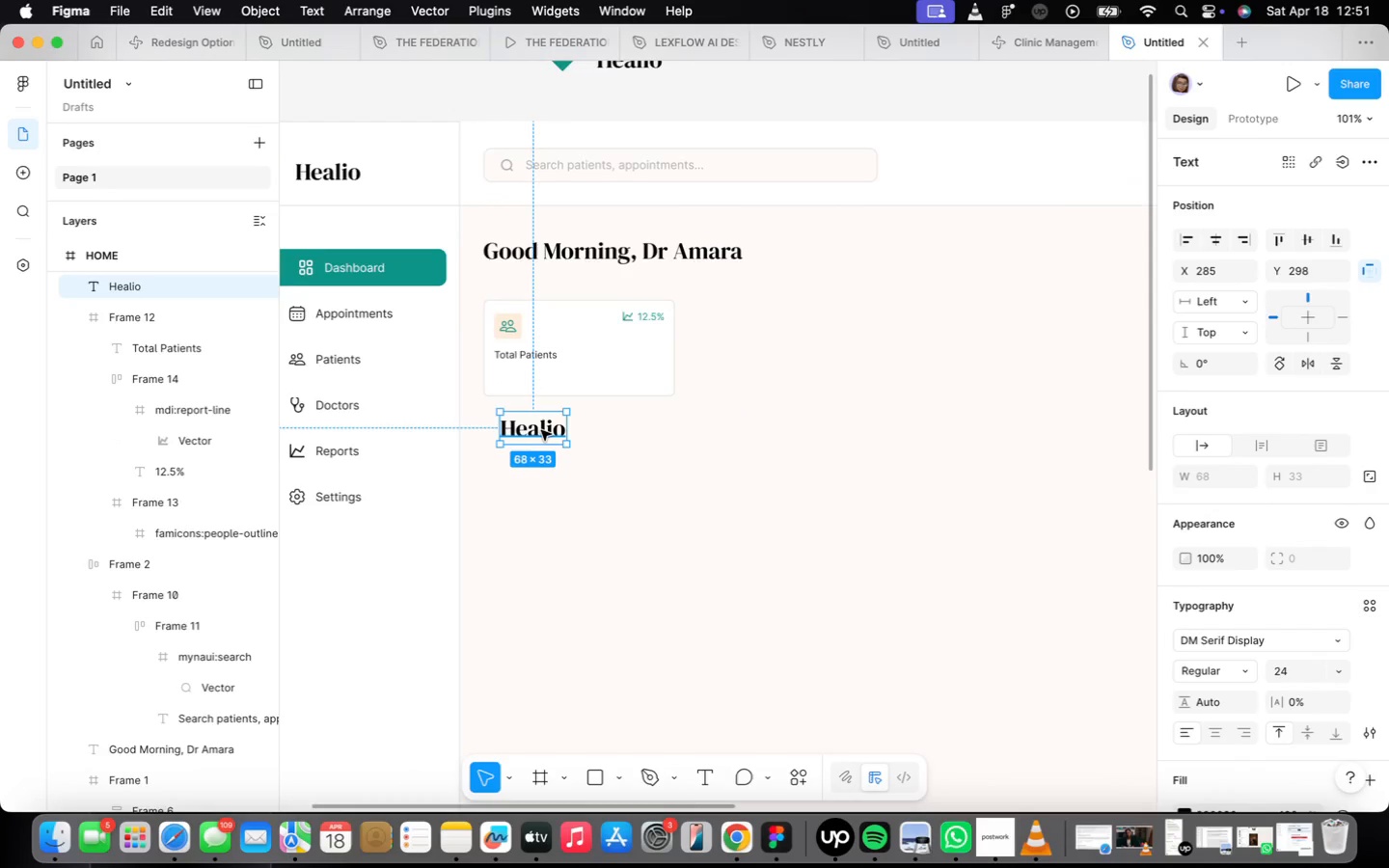 
left_click([542, 430])
 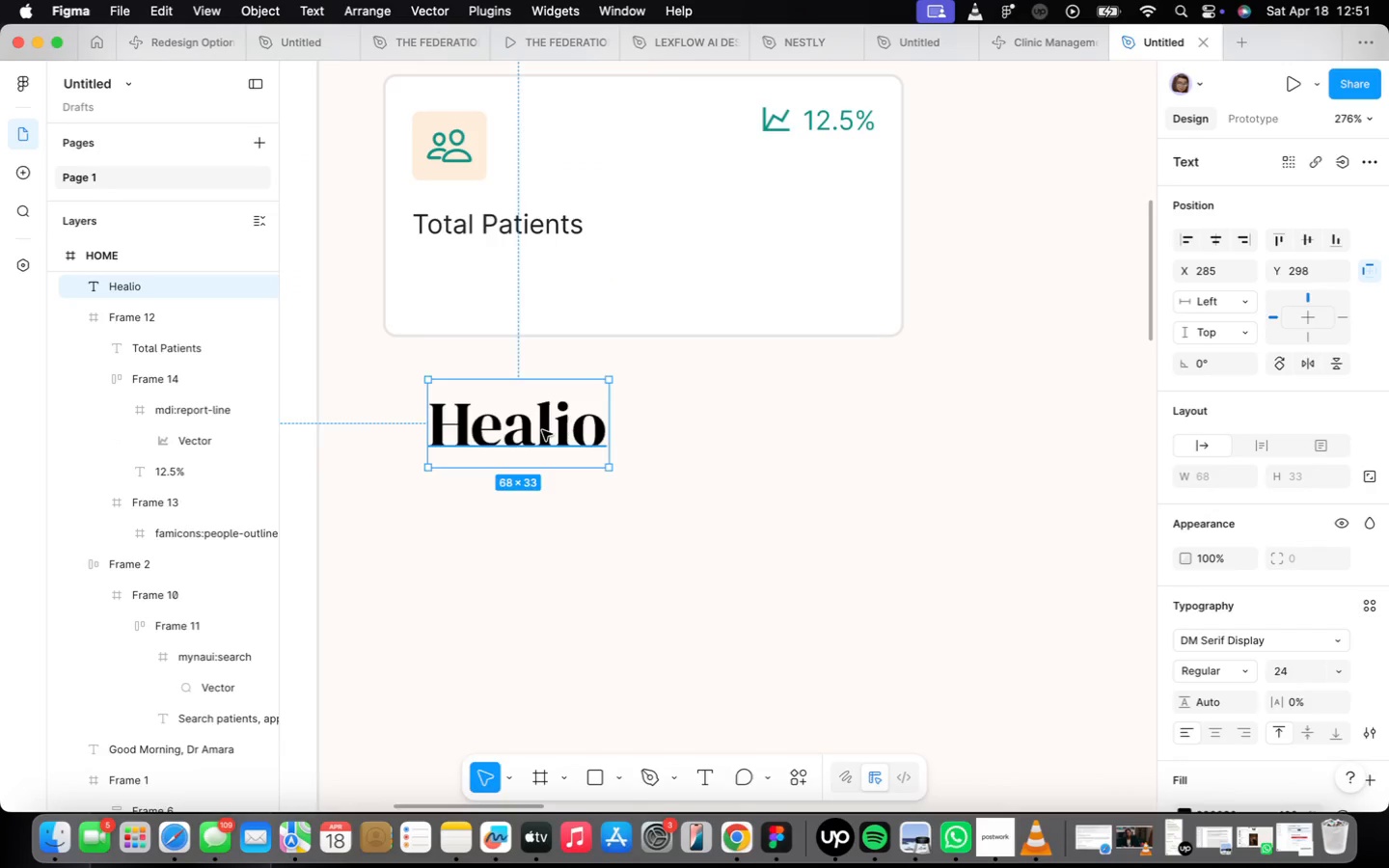 
scroll: coordinate [541, 430], scroll_direction: up, amount: 14.0
 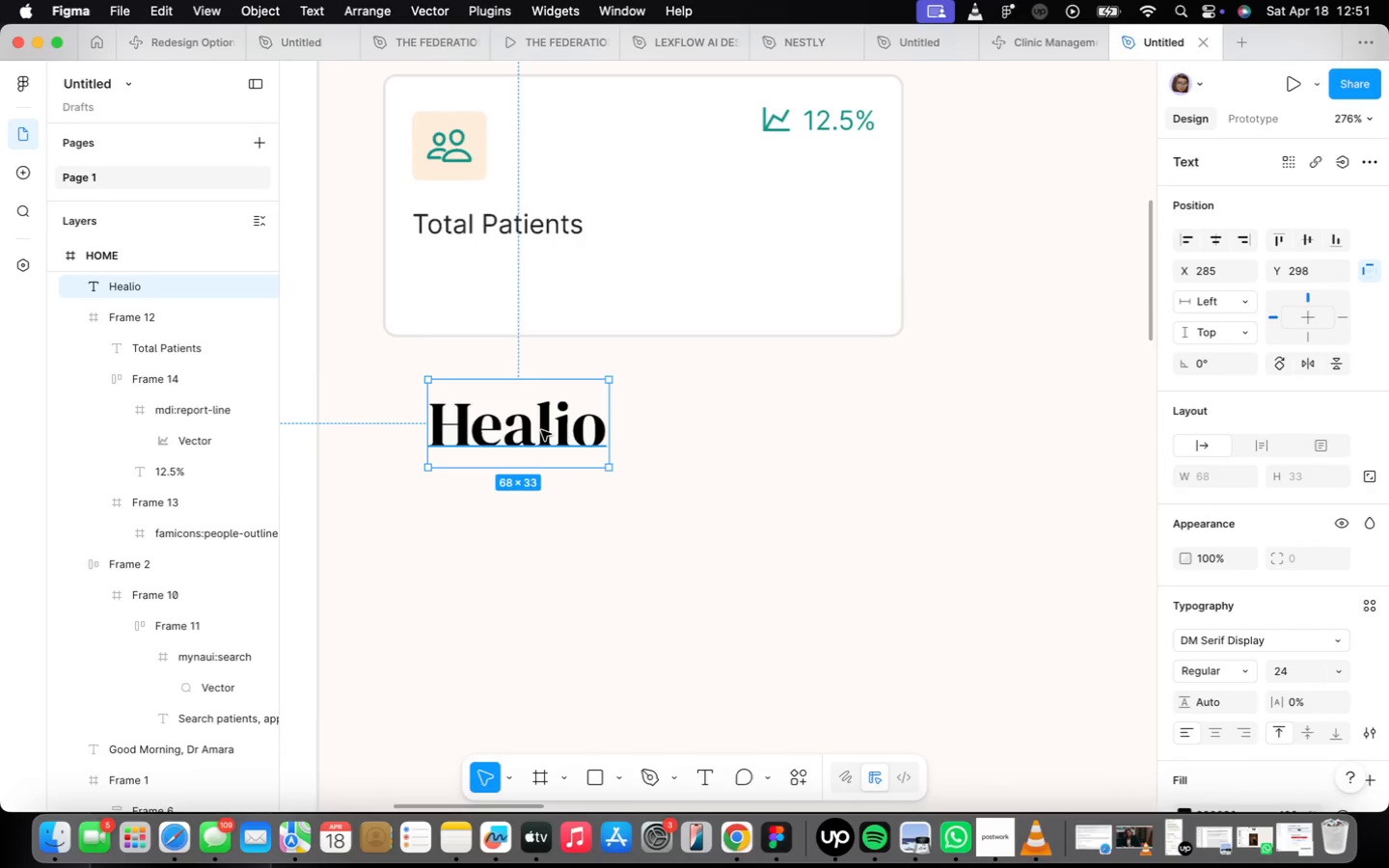 
double_click([542, 430])
 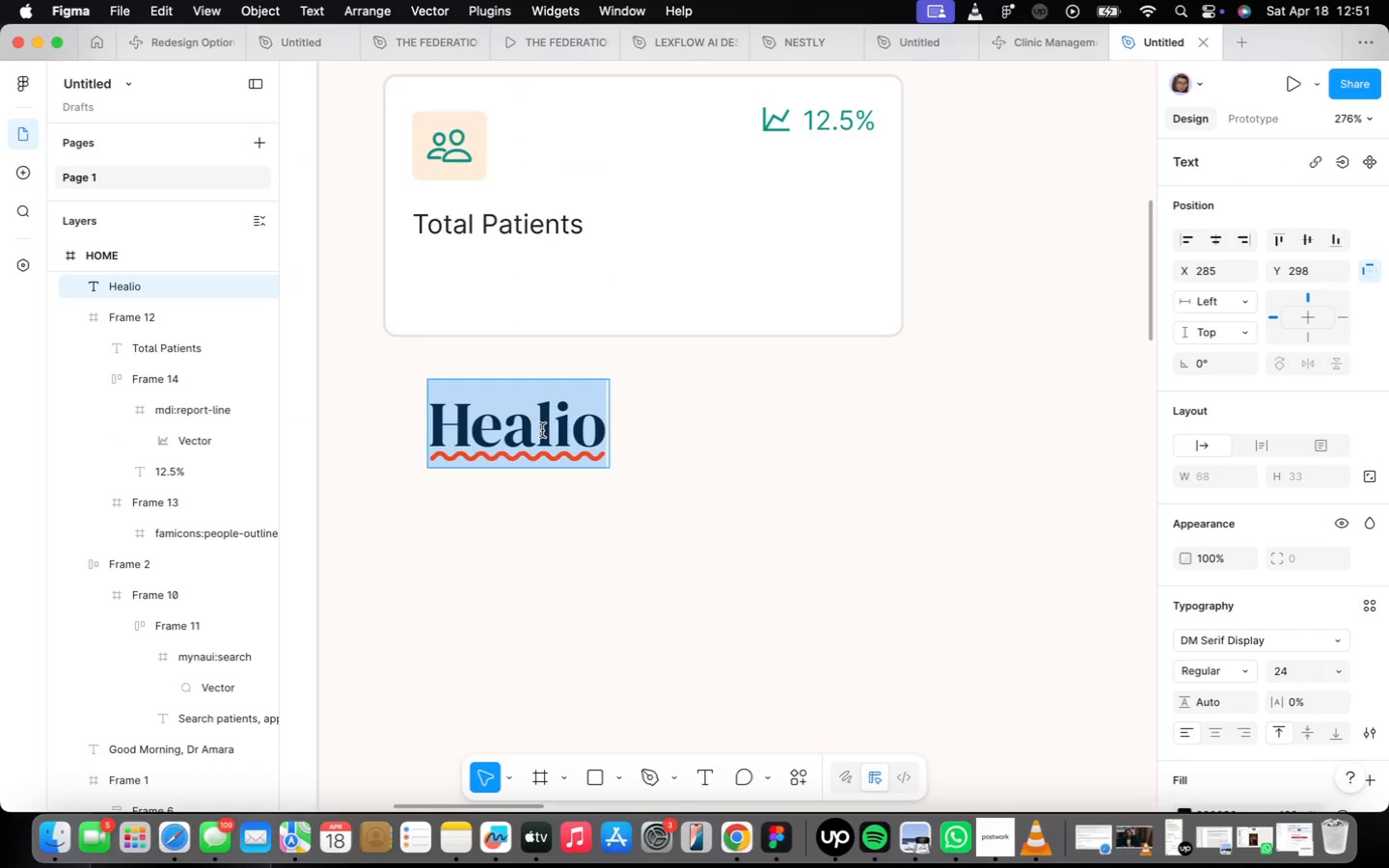 
type(1,284)
 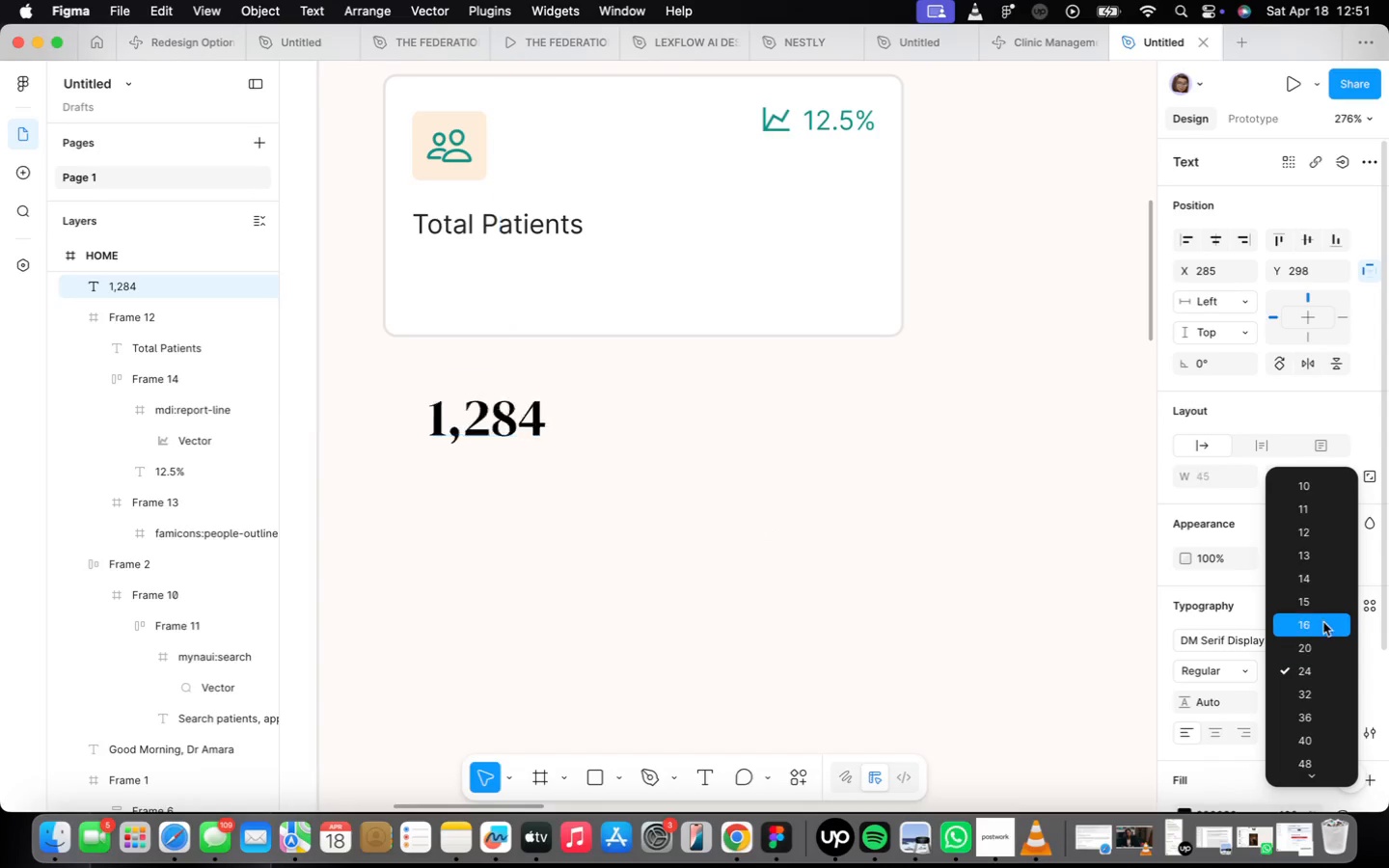 
left_click([1310, 556])
 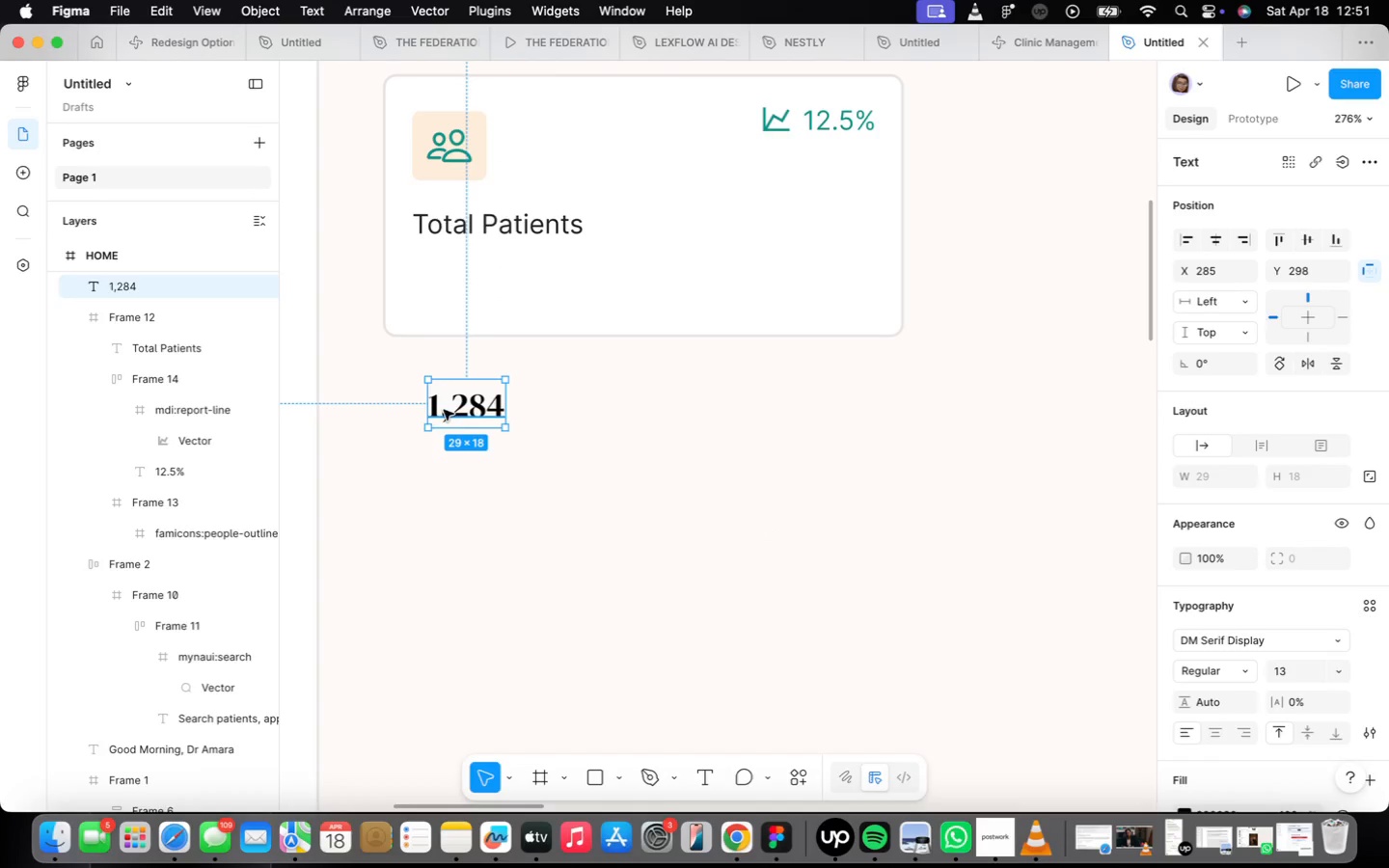 
left_click_drag(start_coordinate=[447, 410], to_coordinate=[429, 298])
 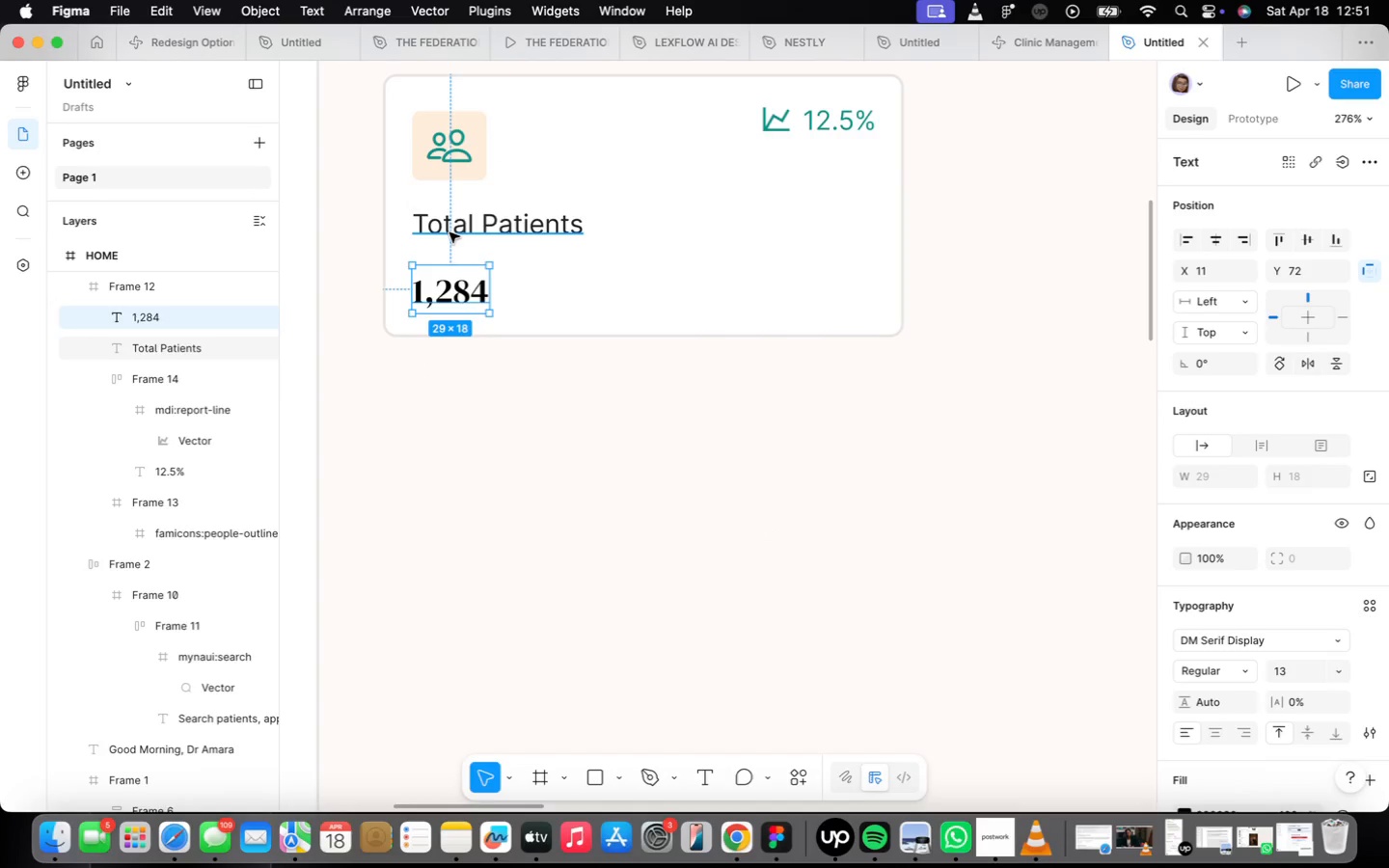 
hold_key(key=ShiftLeft, duration=0.41)
 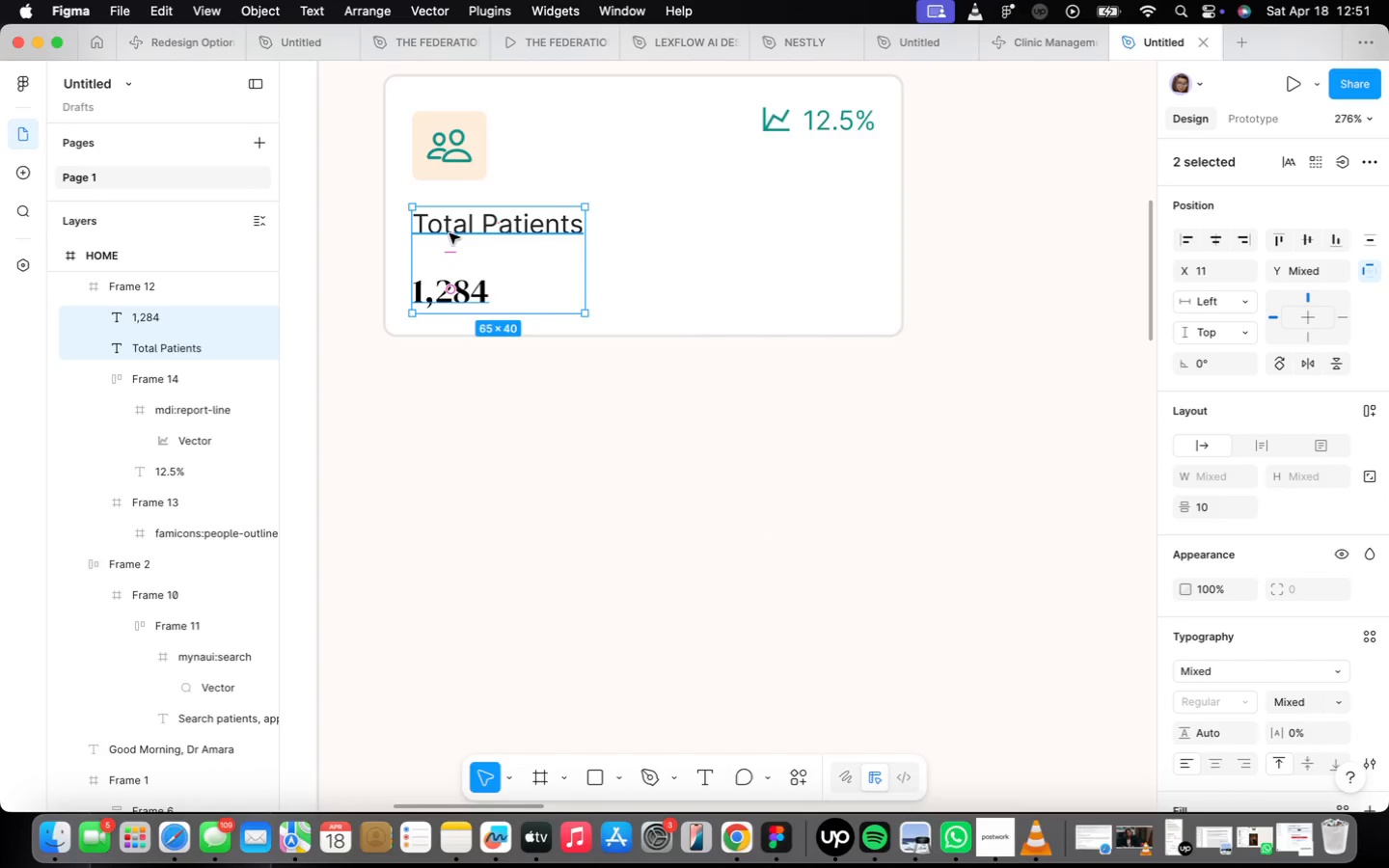 
key(Shift+ShiftLeft)
 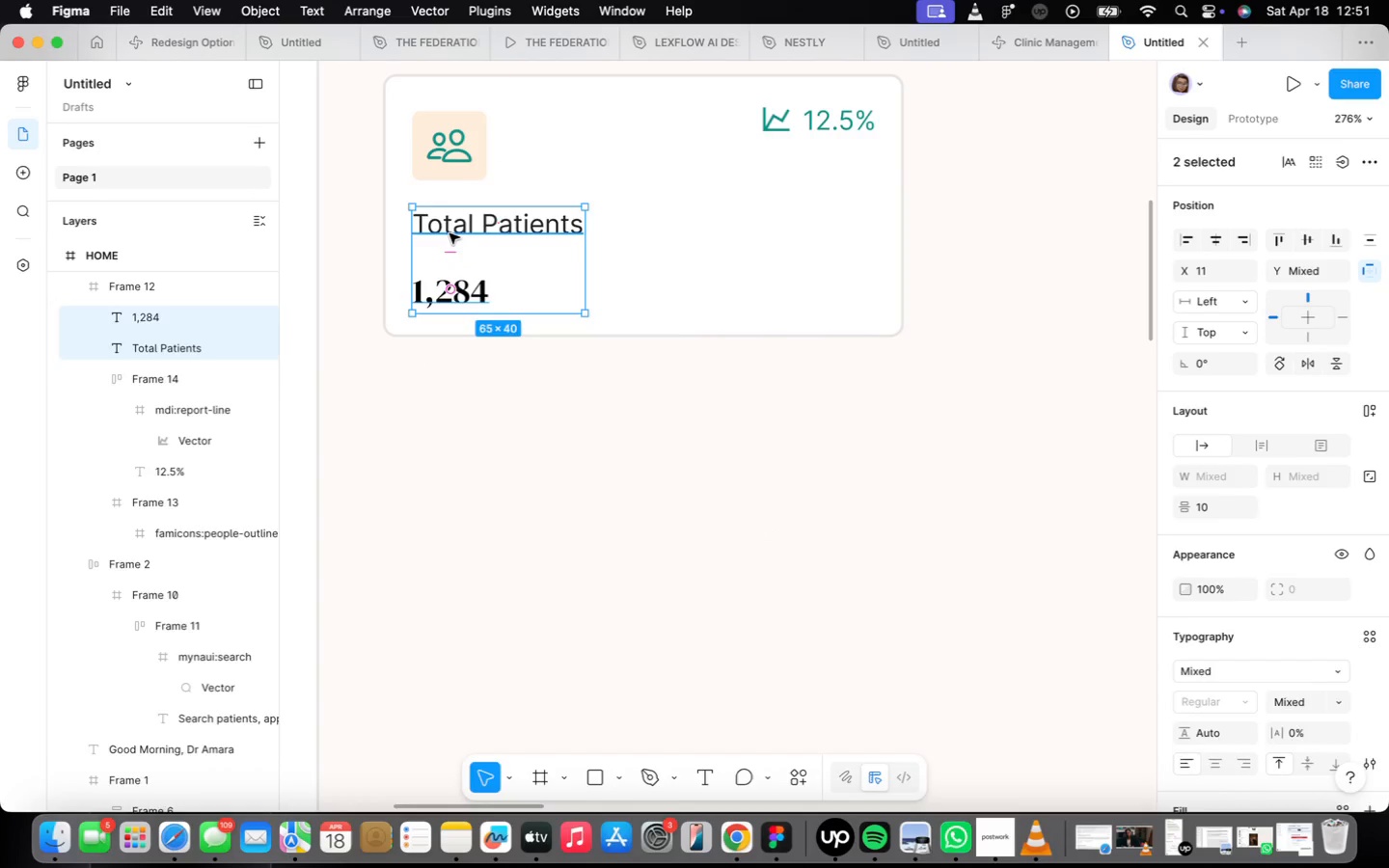 
key(Shift+A)
 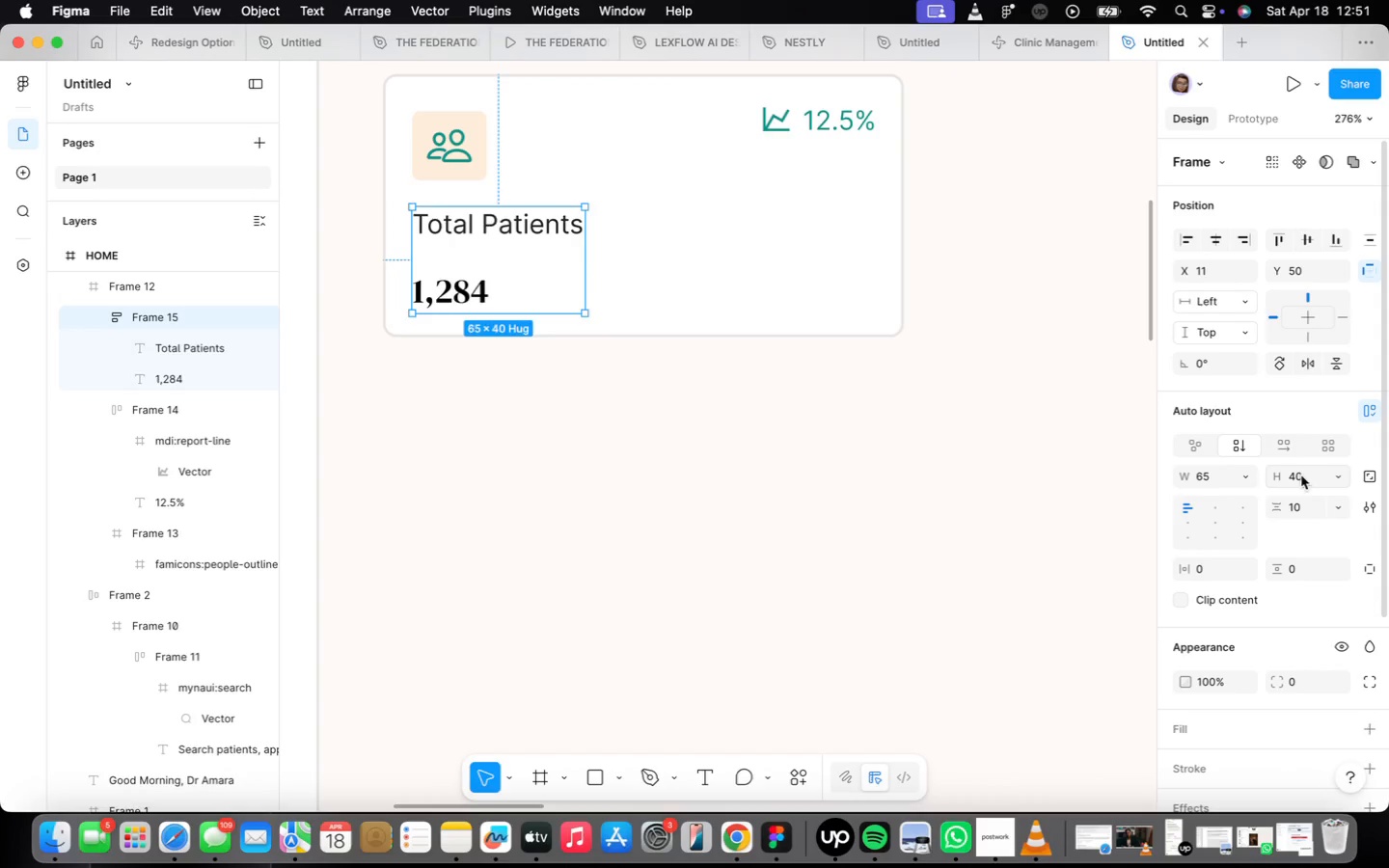 
left_click([1318, 501])
 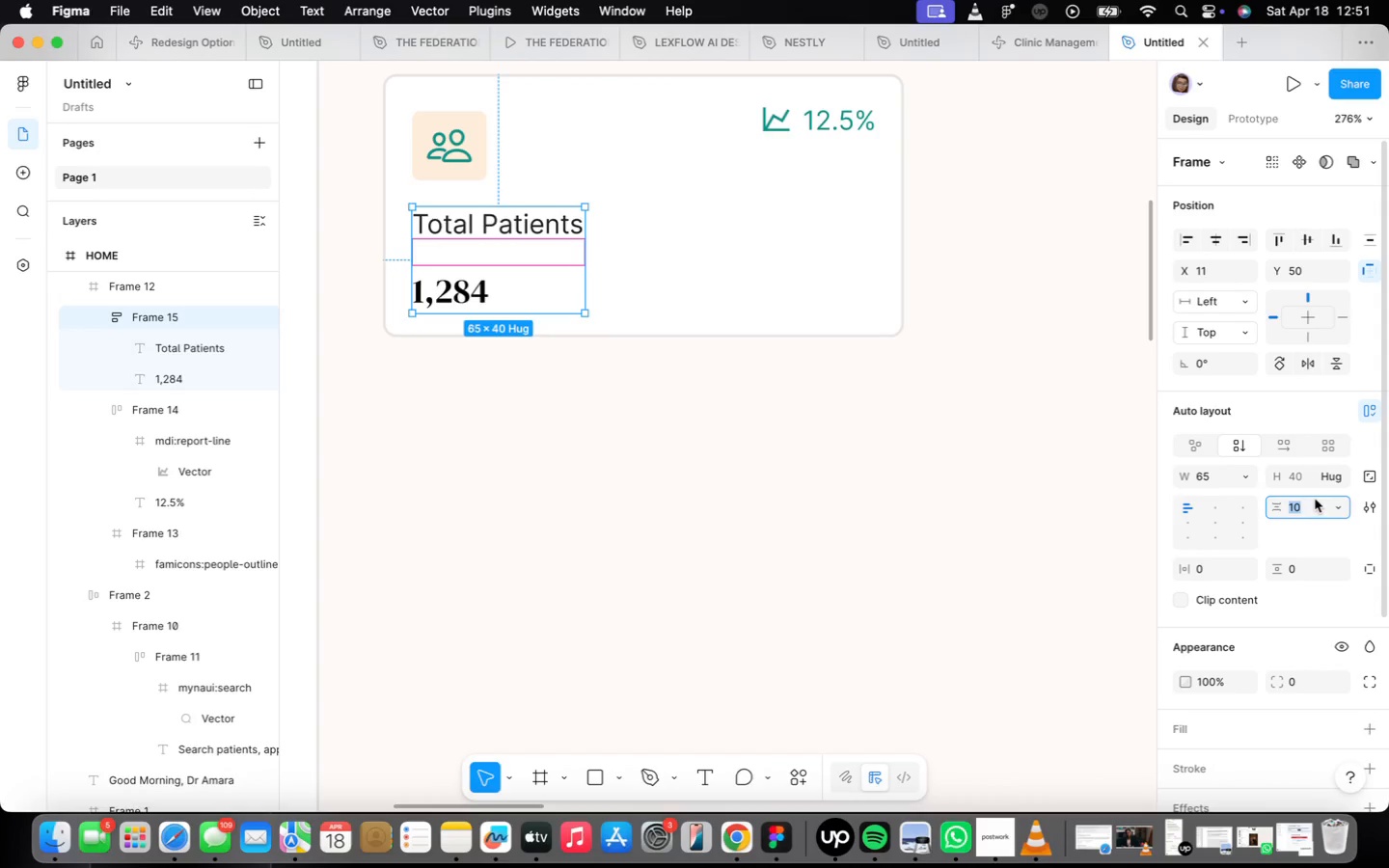 
key(6)
 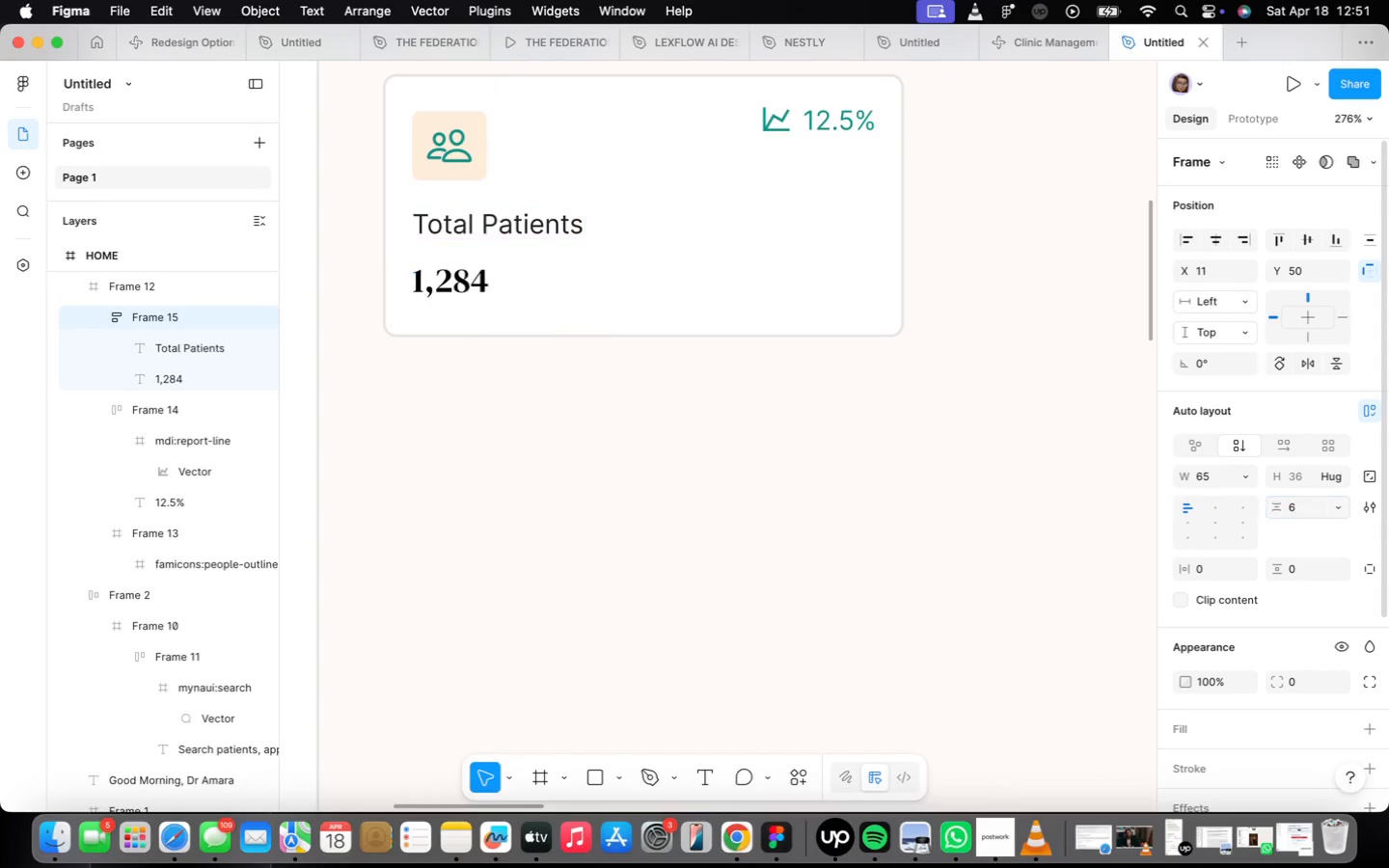 
key(Enter)
 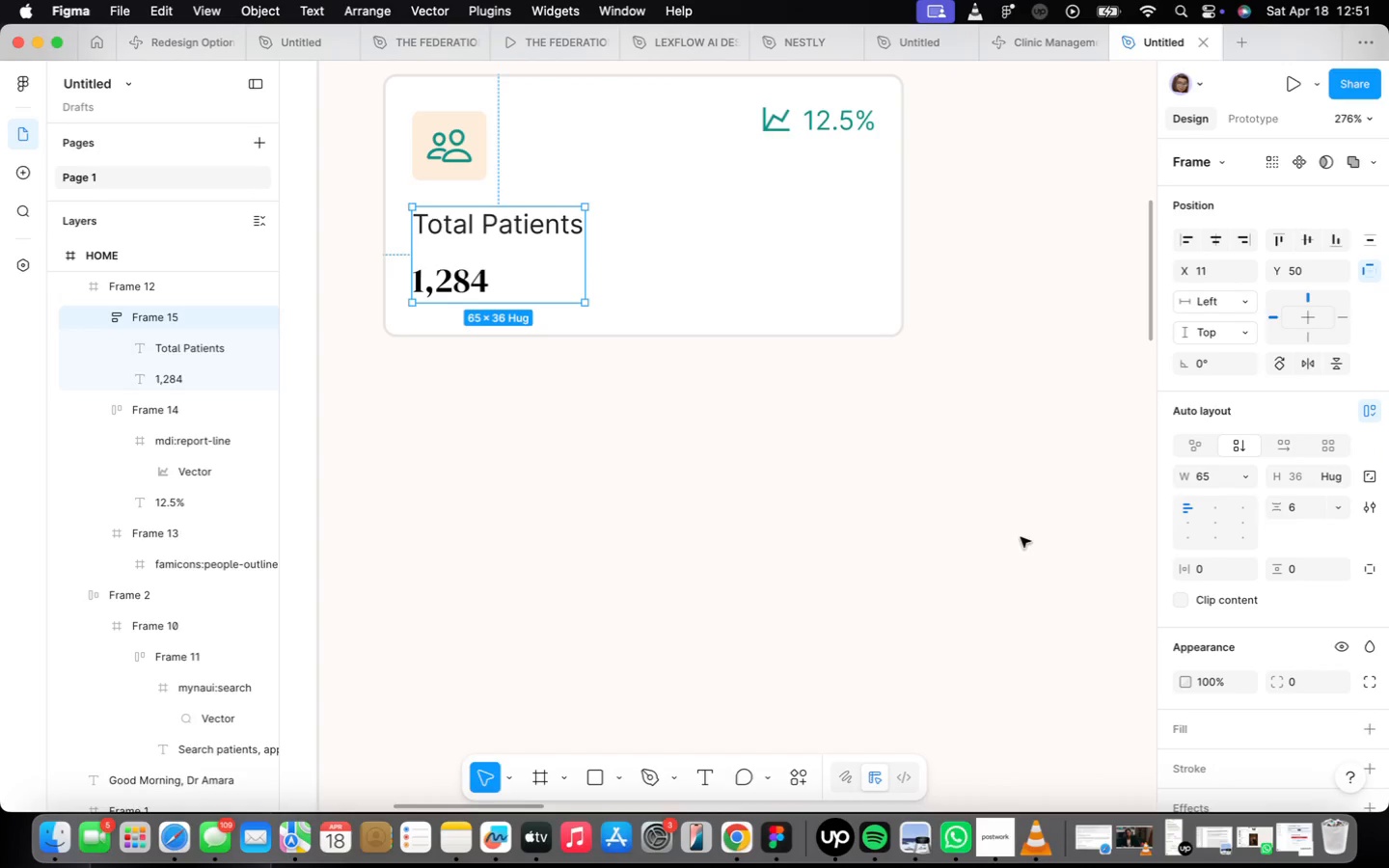 
scroll: coordinate [548, 547], scroll_direction: down, amount: 22.0
 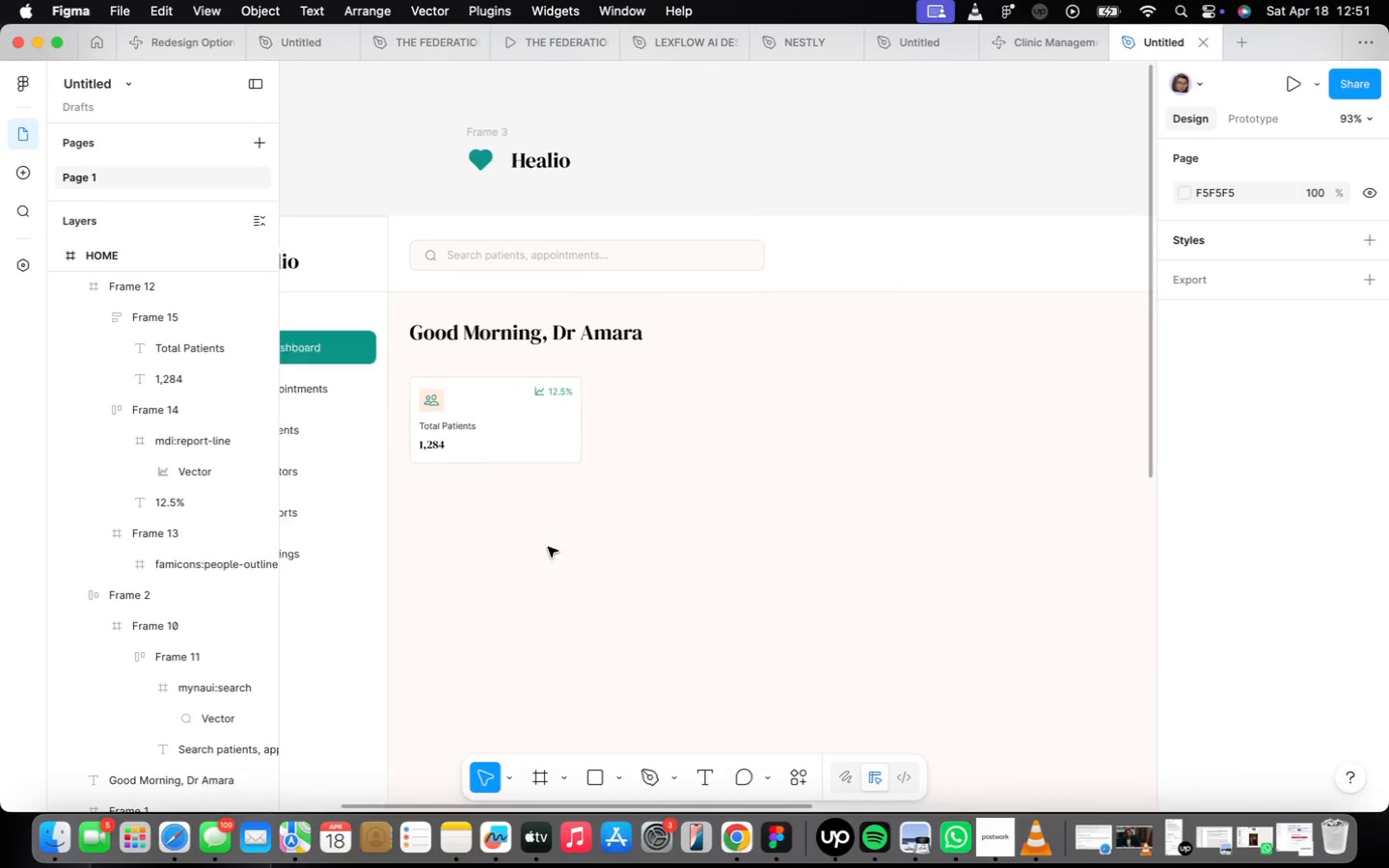 
mouse_move([572, 508])
 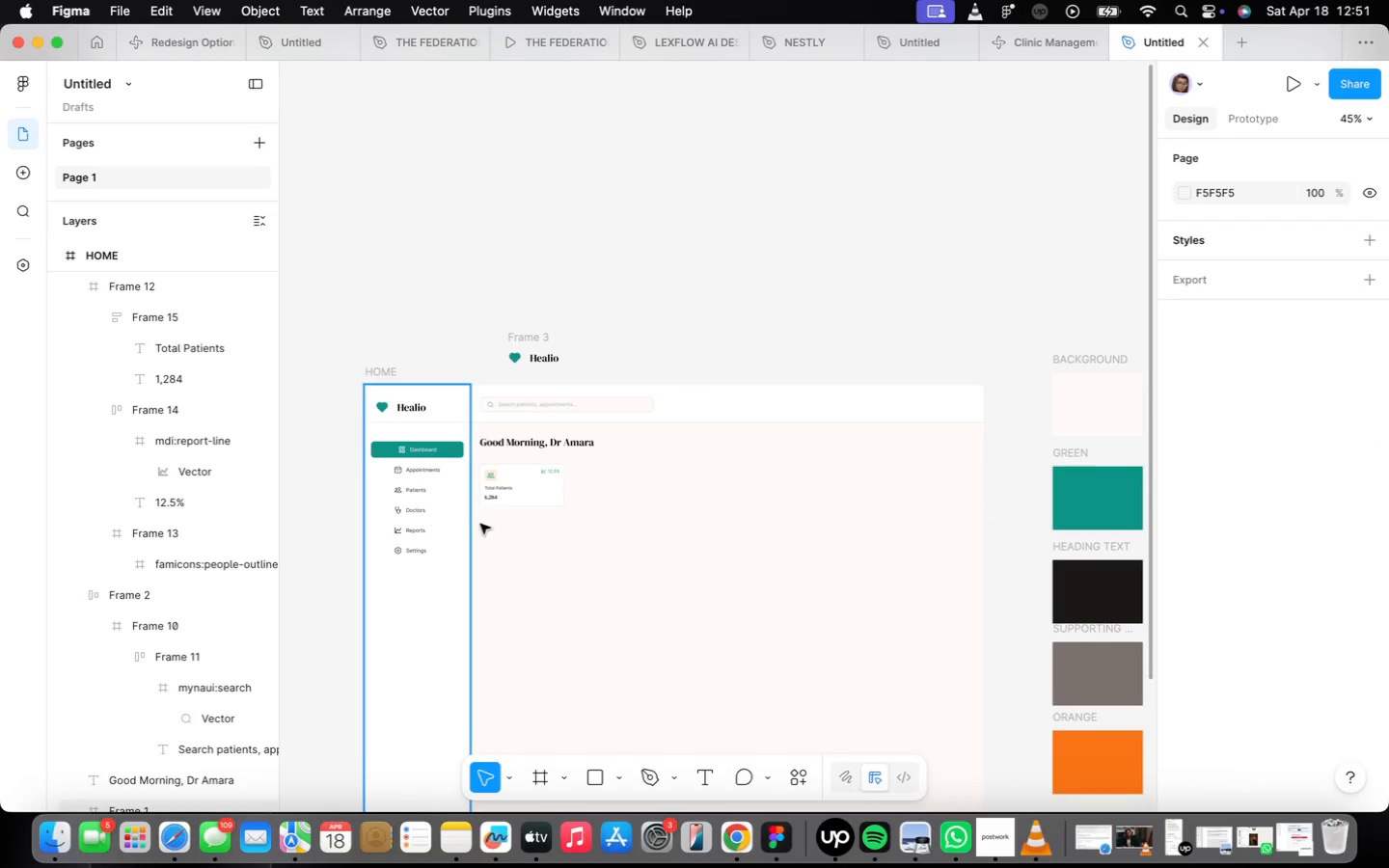 
left_click([529, 446])
 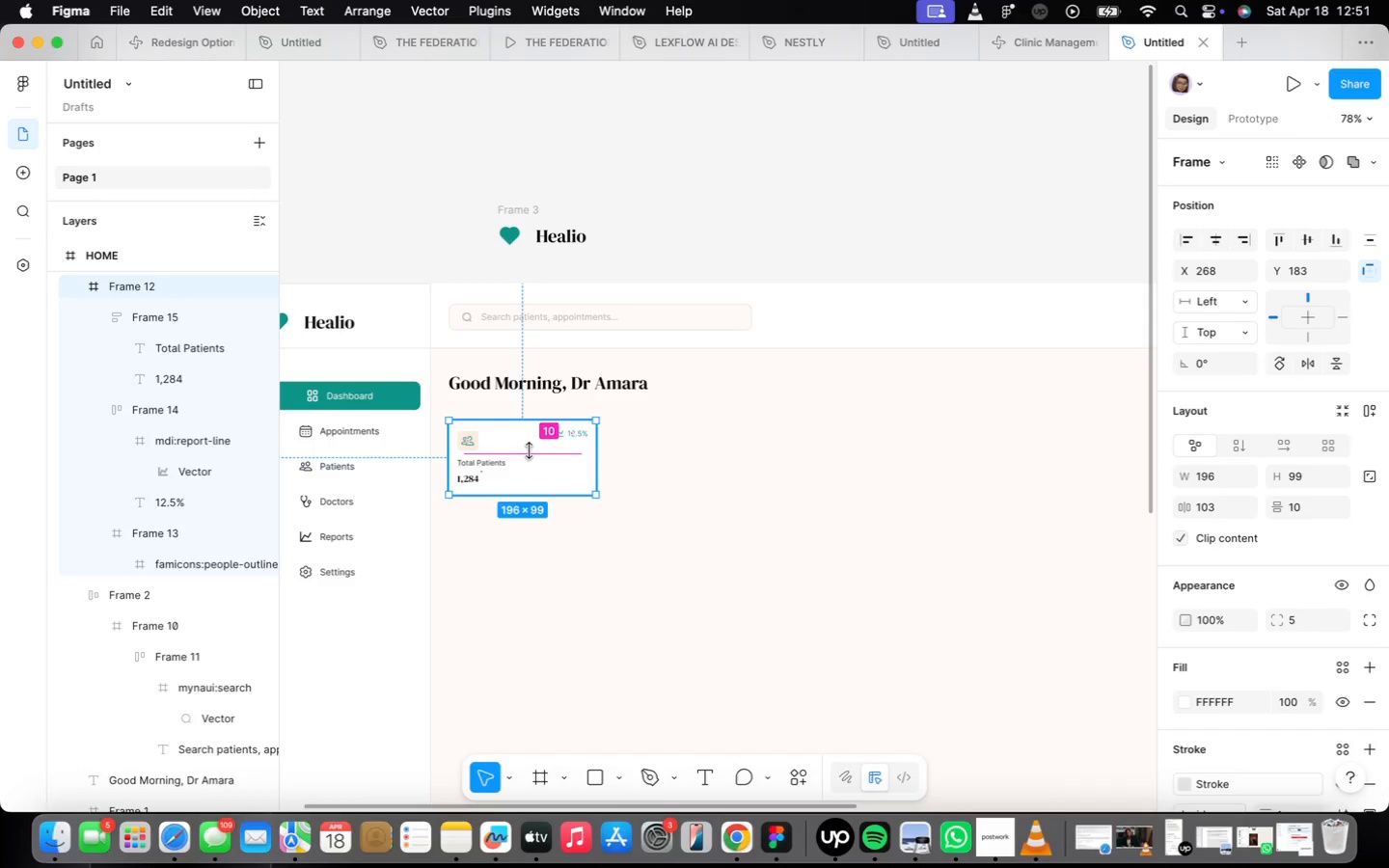 
scroll: coordinate [522, 521], scroll_direction: up, amount: 5.0
 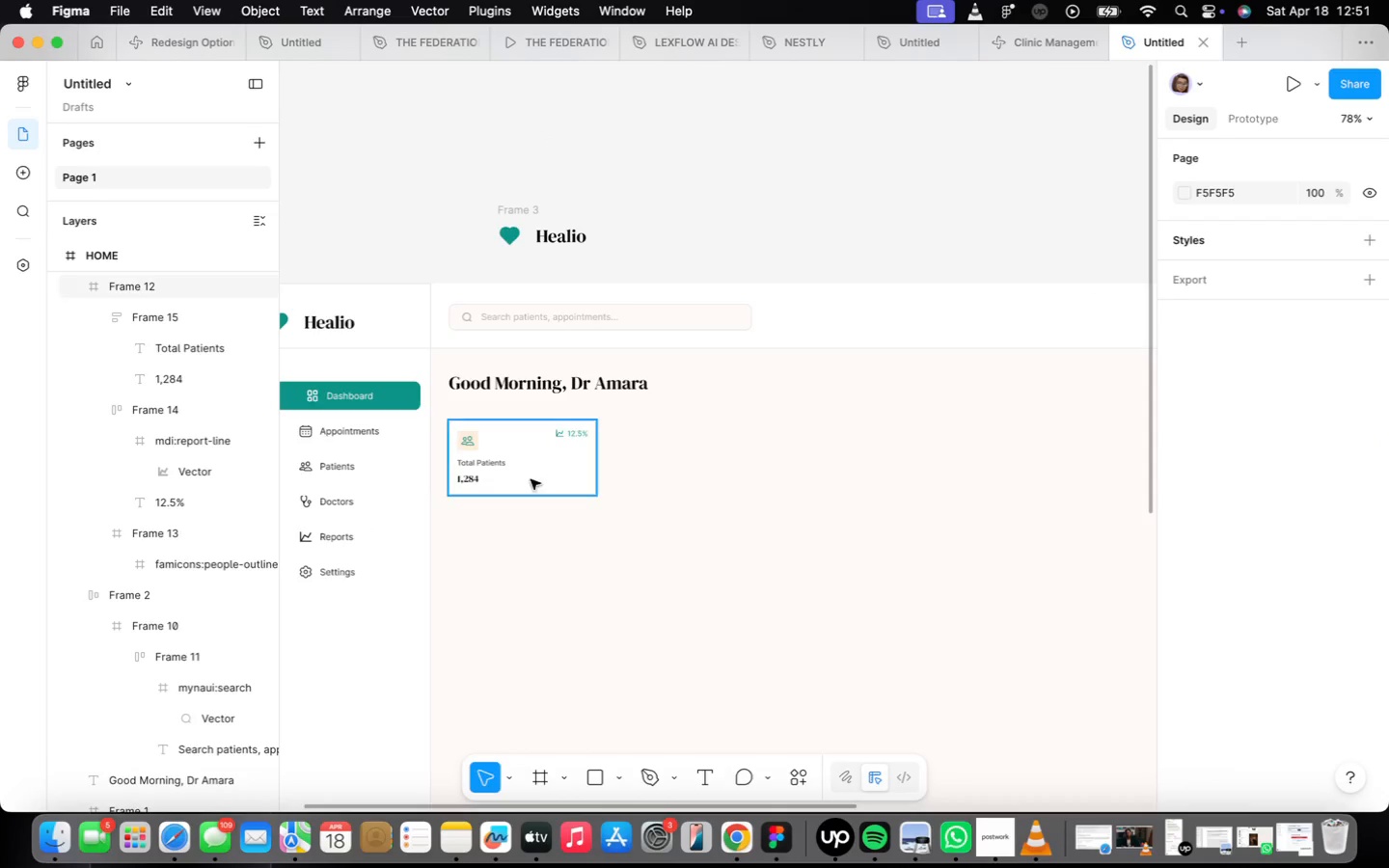 
hold_key(key=OptionLeft, duration=4.56)
left_click_drag(start_coordinate=[524, 476], to_coordinate=[685, 475])
 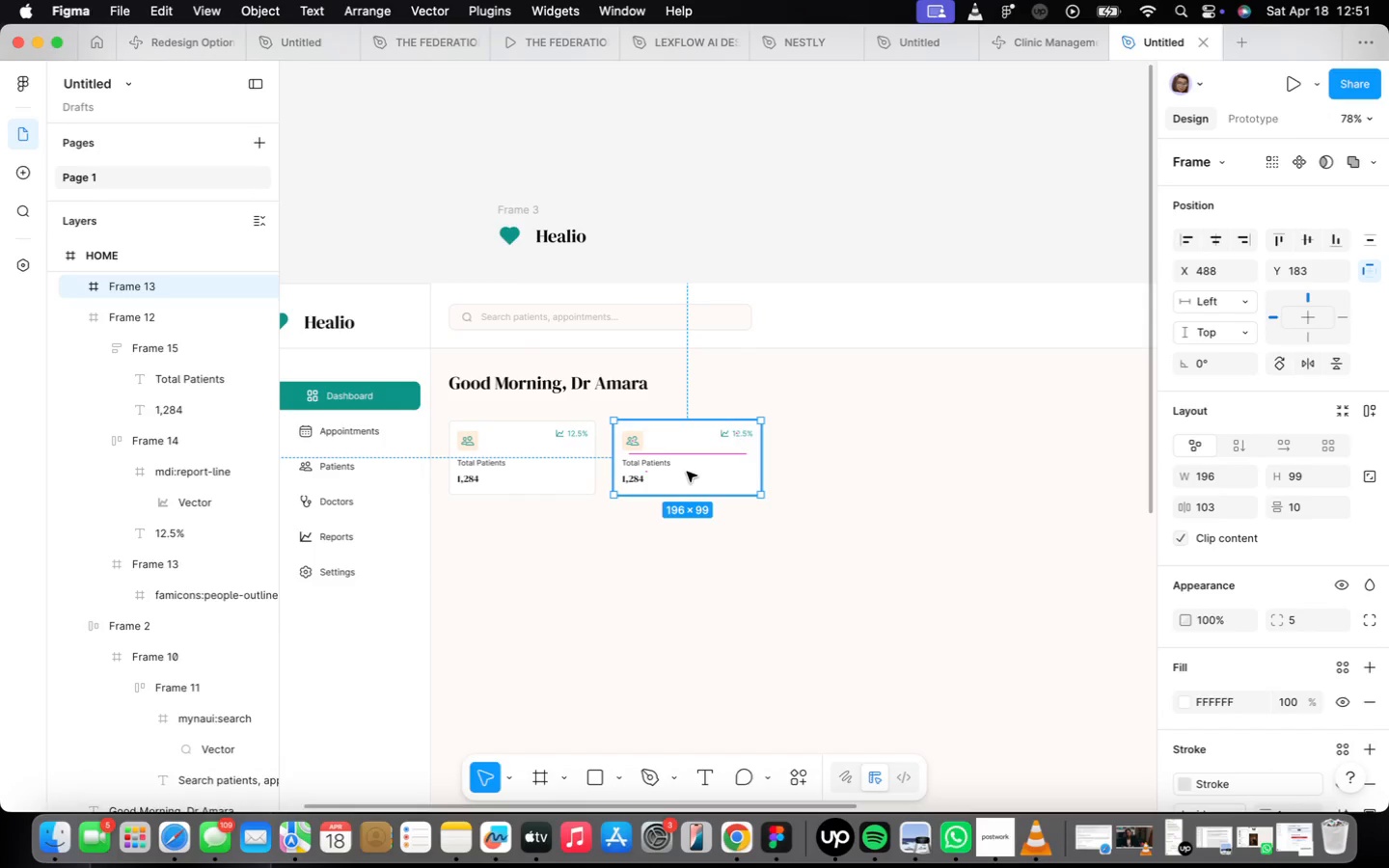 
key(Meta+CommandLeft)
 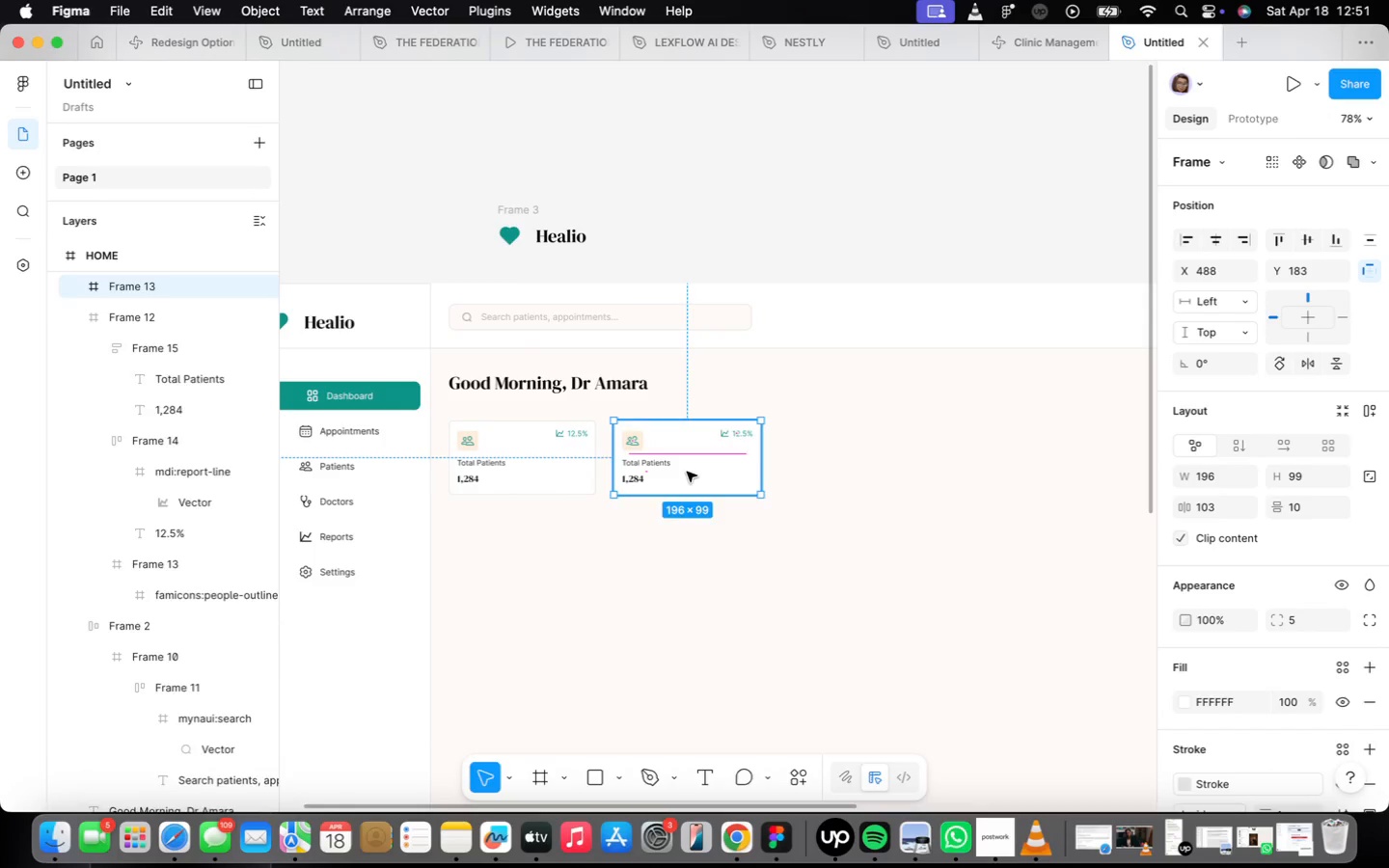 
key(Meta+D)
 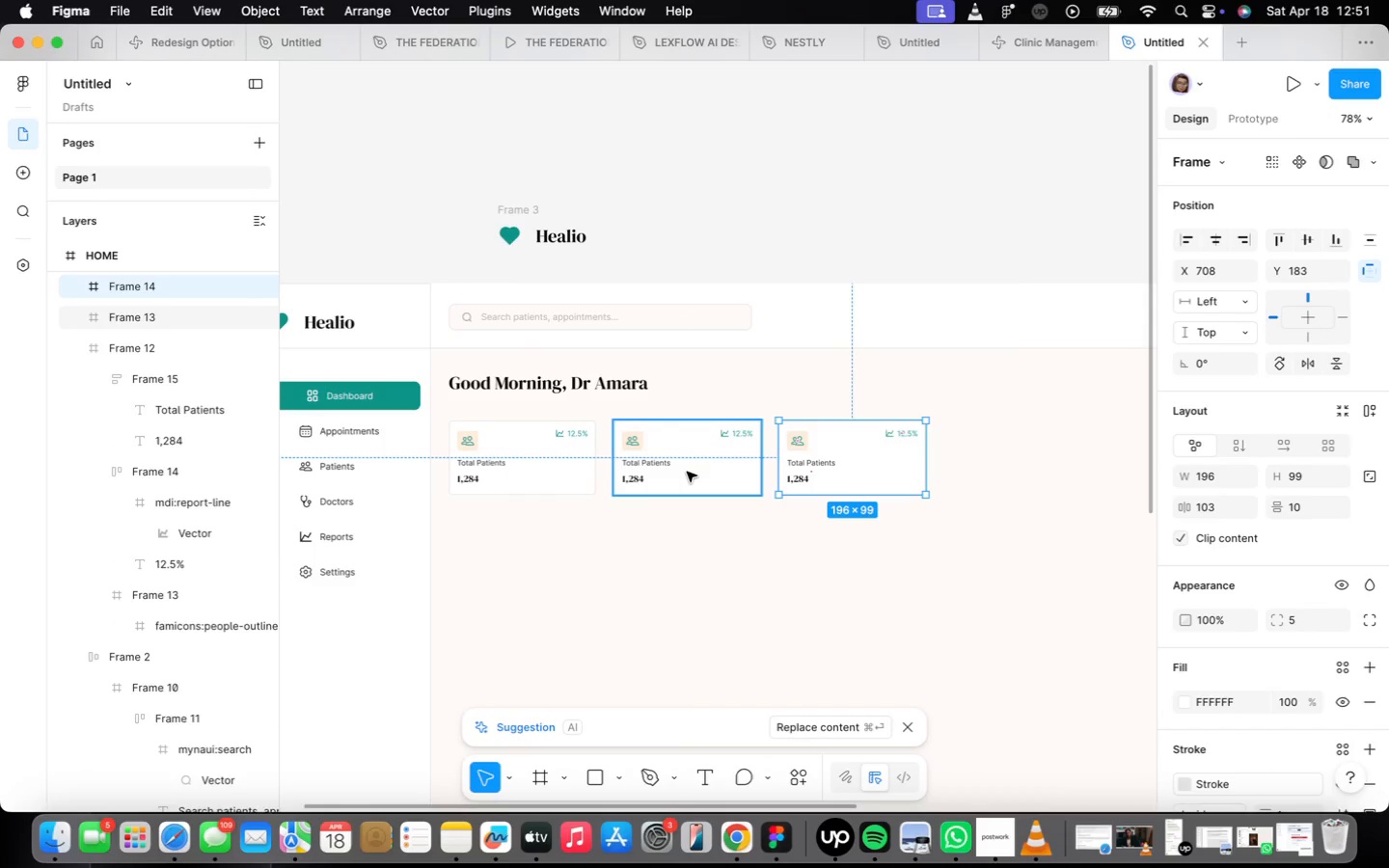 
key(Meta+CommandLeft)
 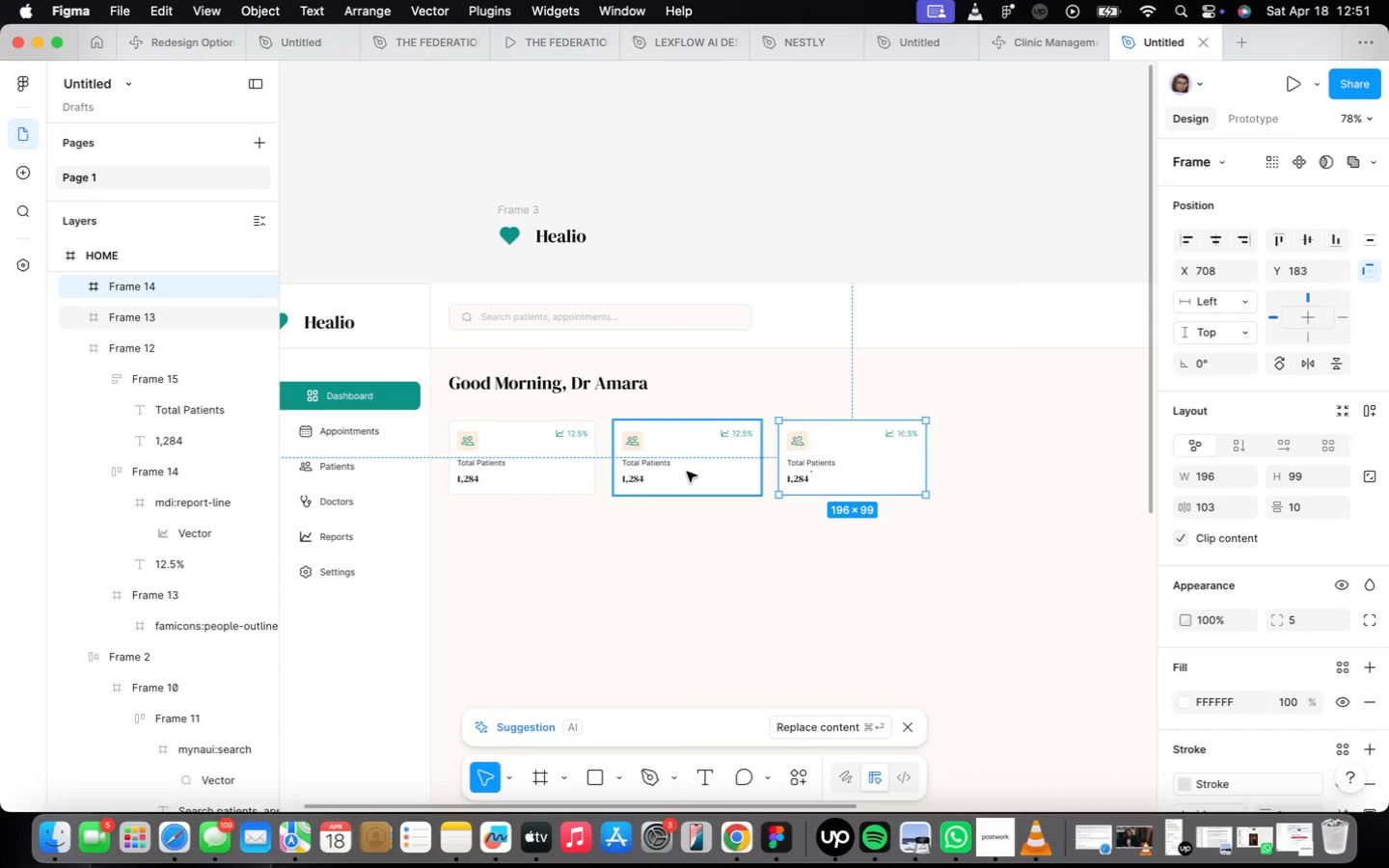 
key(Meta+D)
 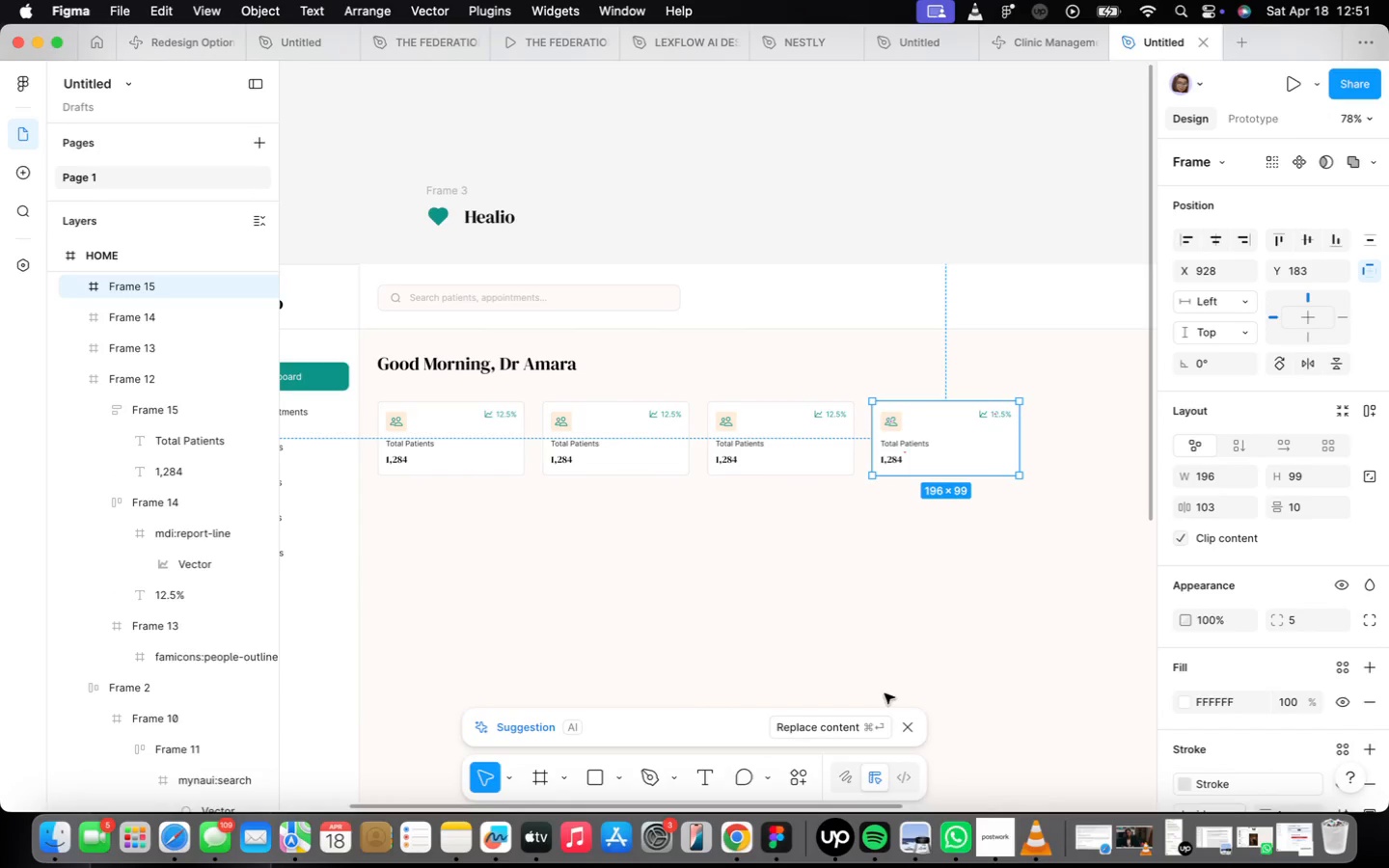 
left_click([987, 844])